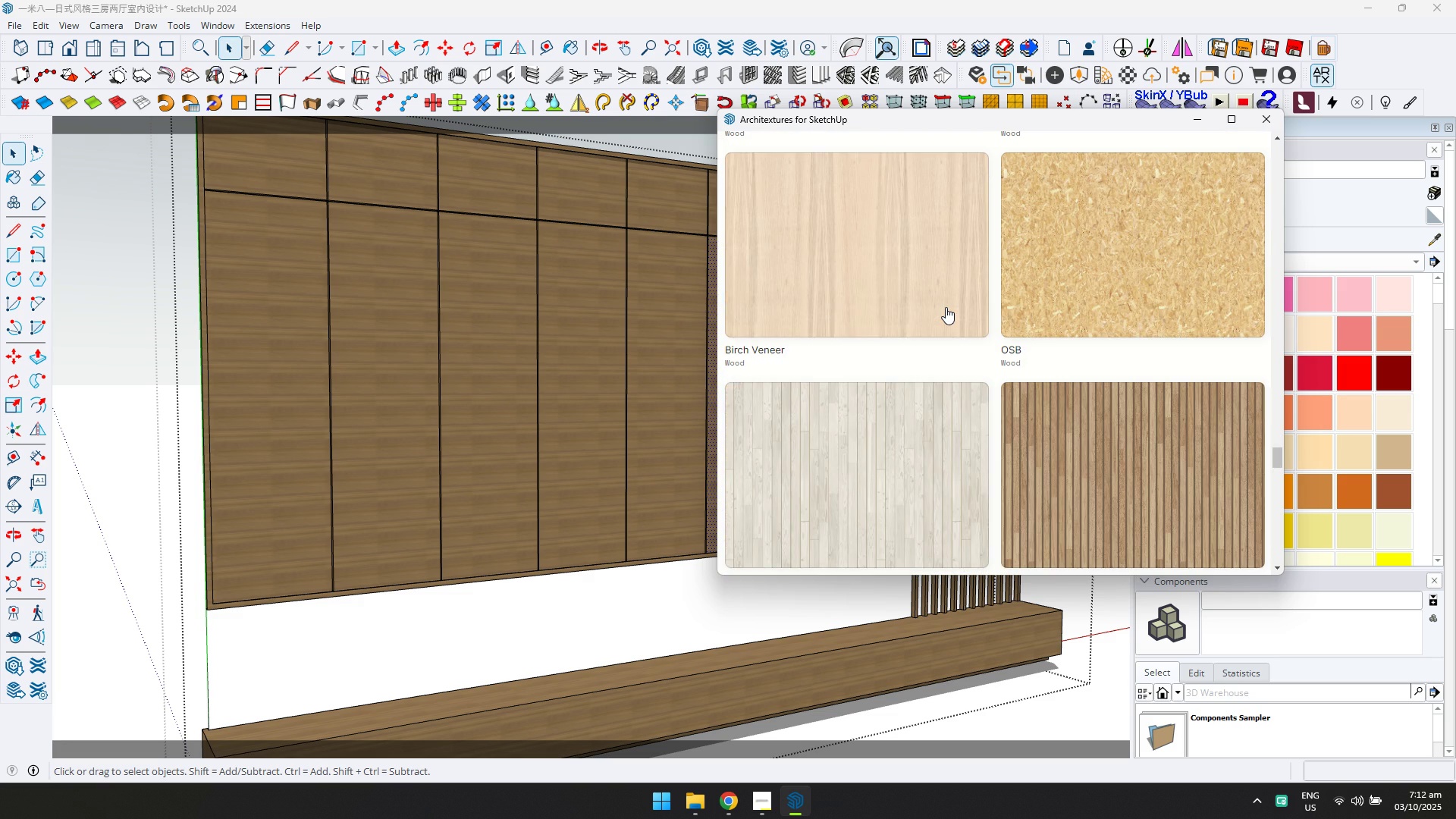 
scroll: coordinate [946, 307], scroll_direction: up, amount: 1.0
 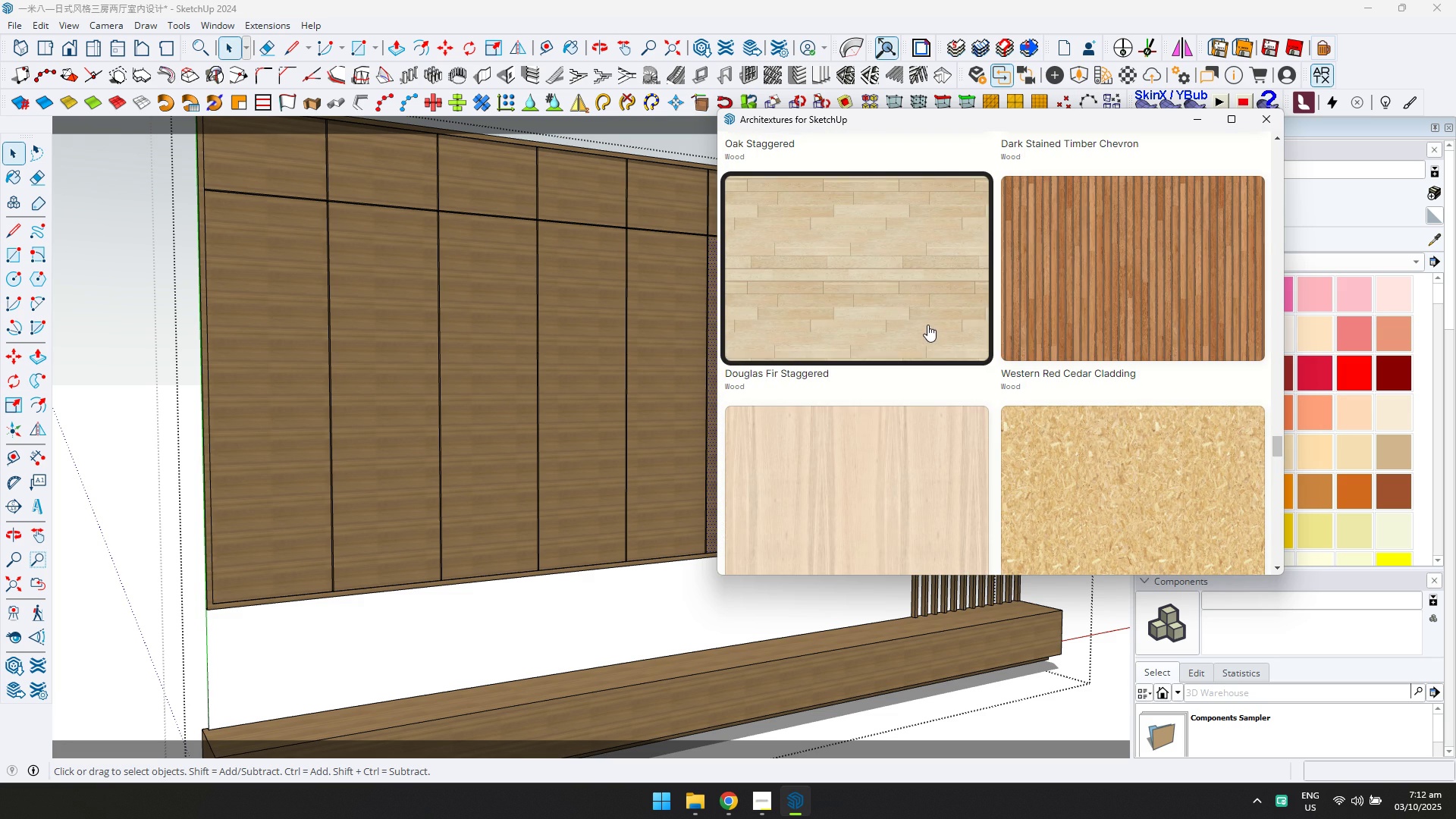 
scroll: coordinate [857, 425], scroll_direction: down, amount: 1.0
 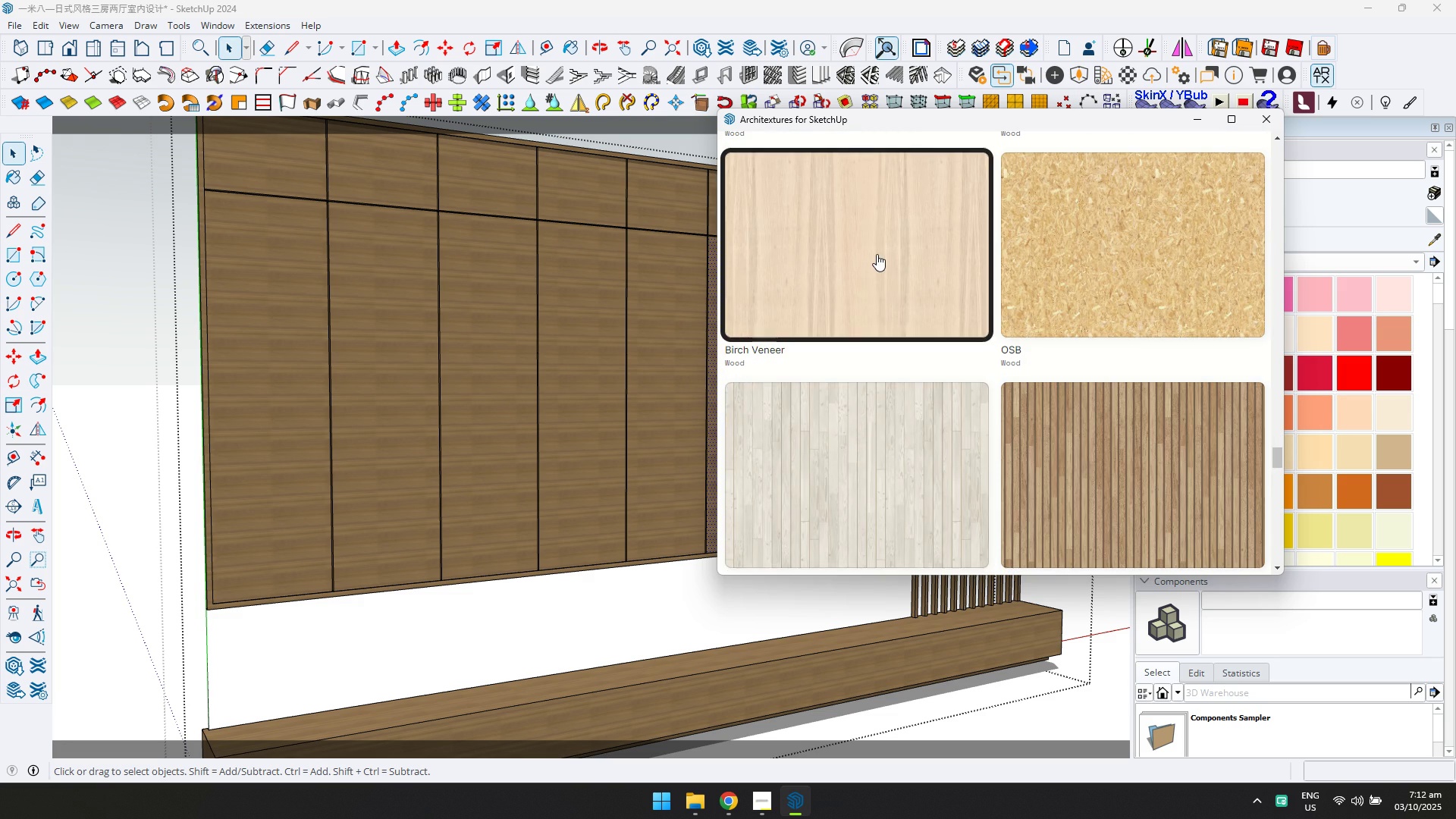 
left_click([877, 254])
 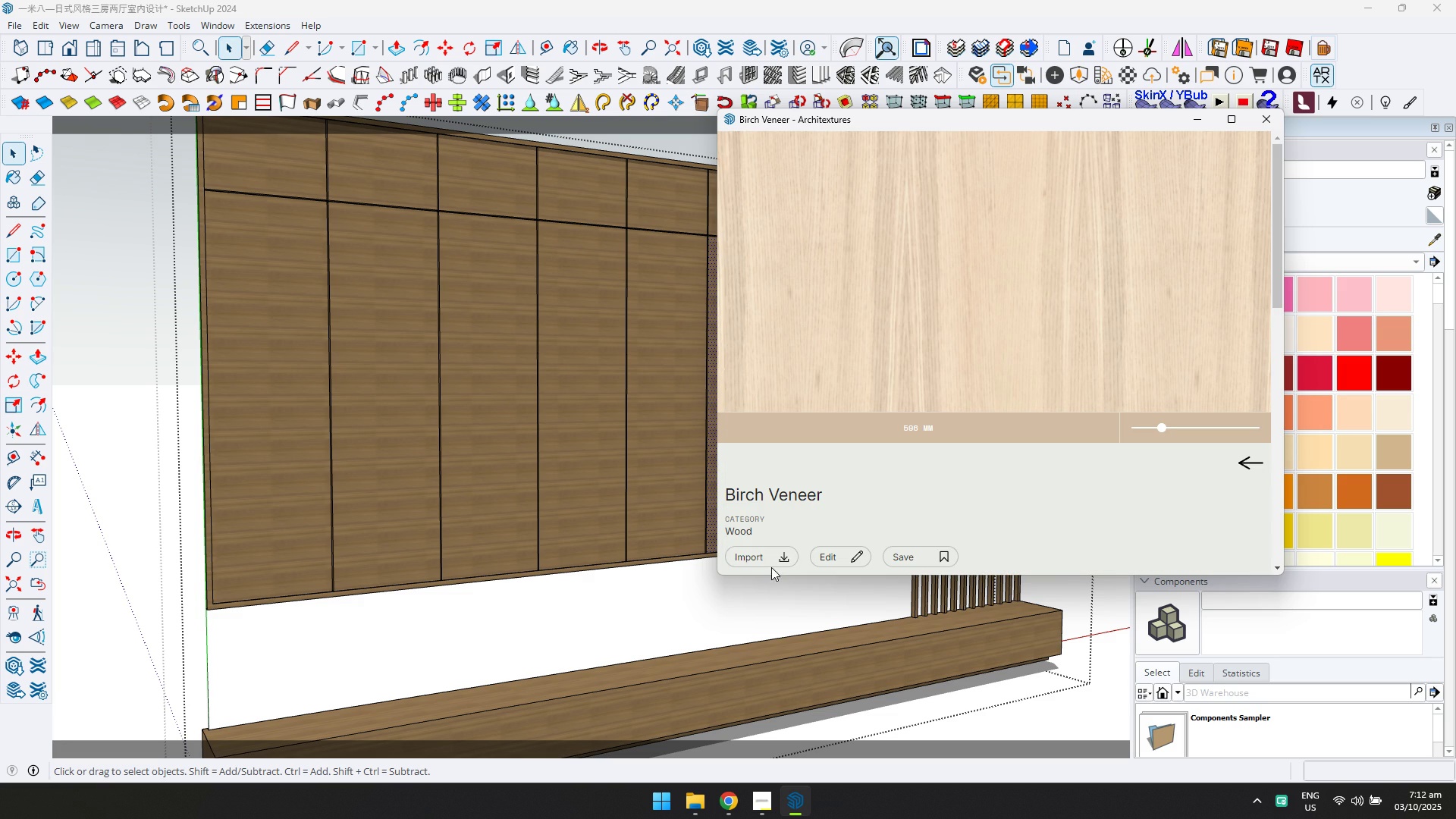 
double_click([771, 560])
 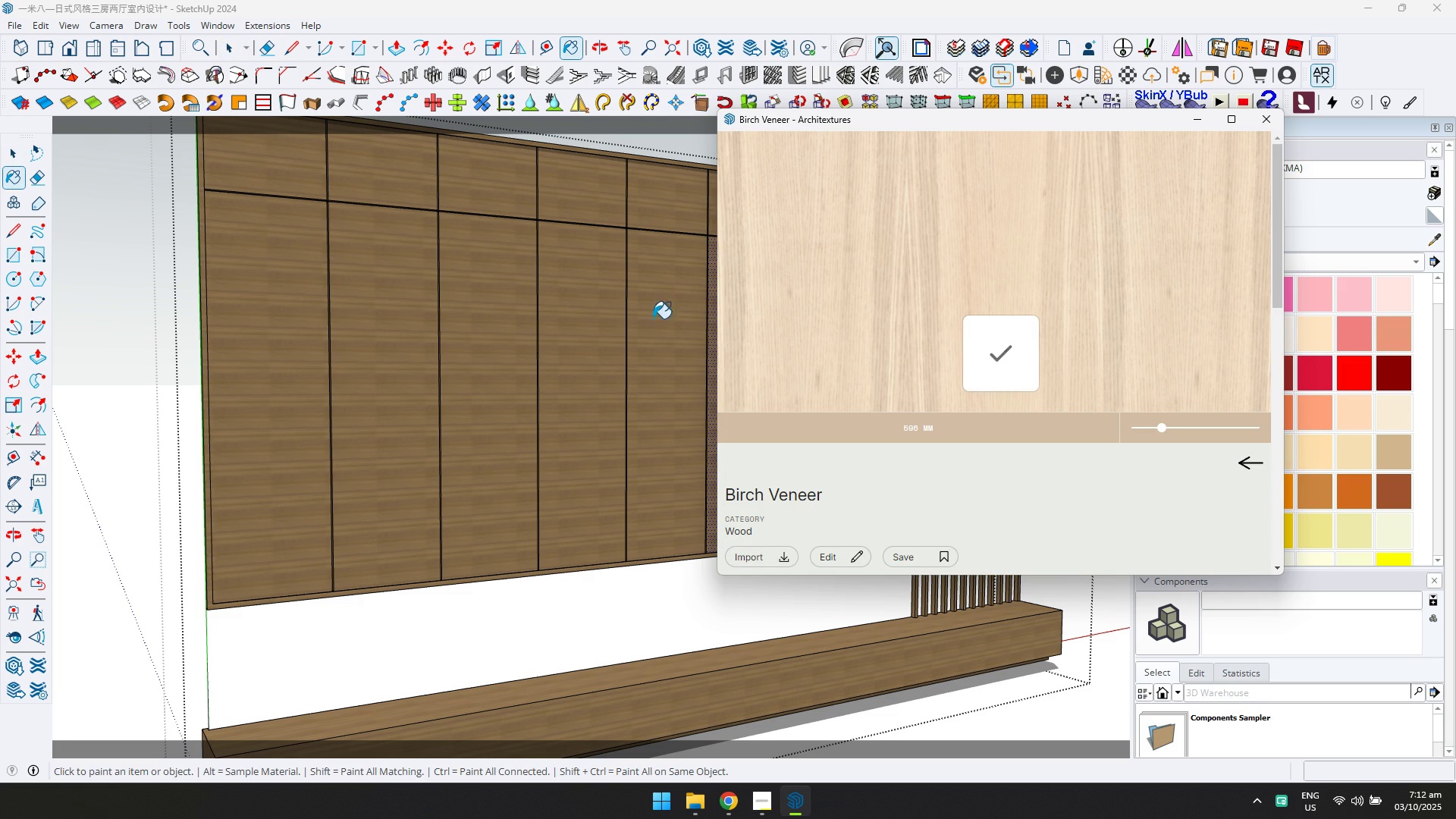 
left_click([540, 267])
 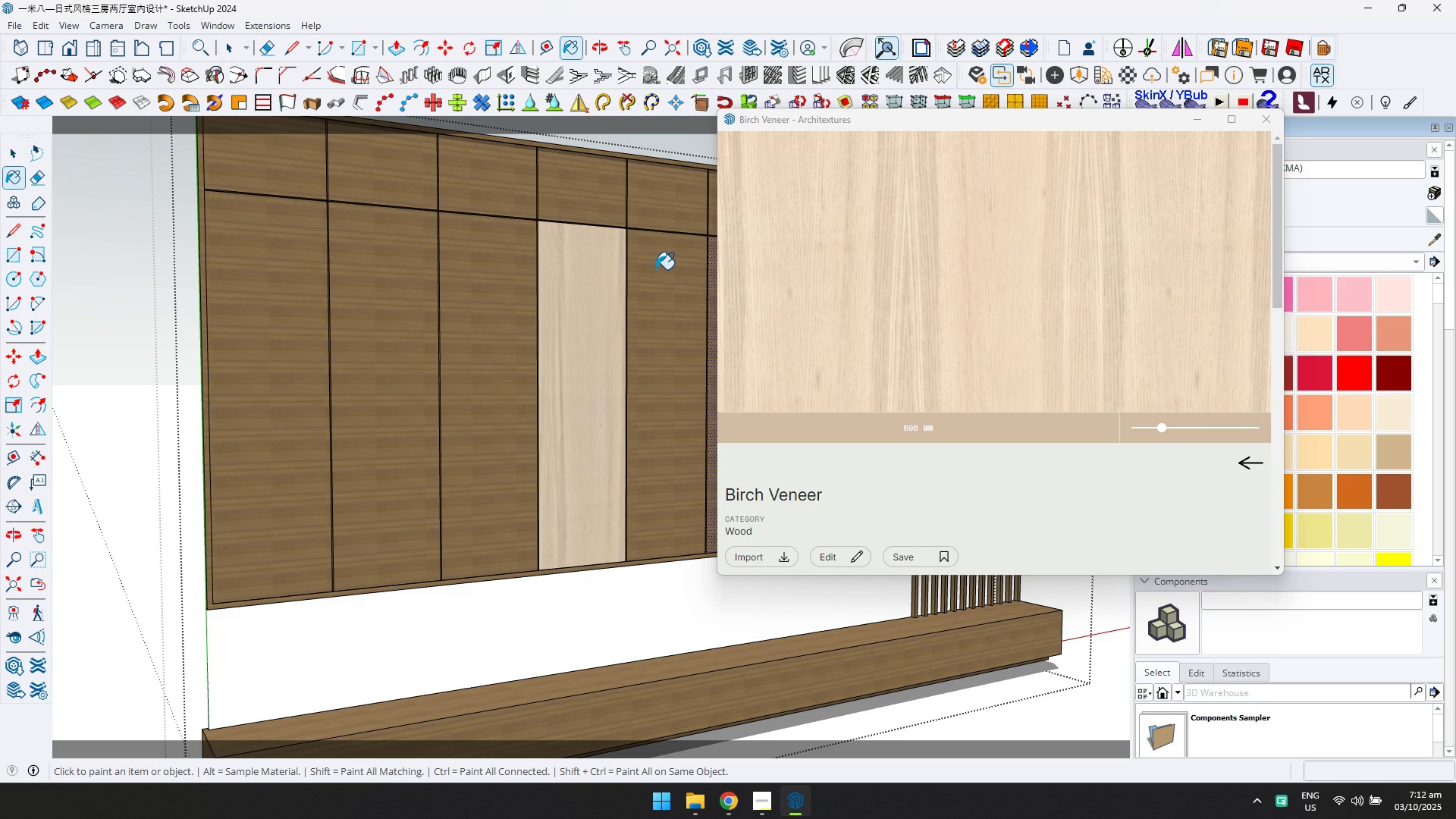 
hold_key(key=ControlLeft, duration=0.34)
left_click([655, 270])
 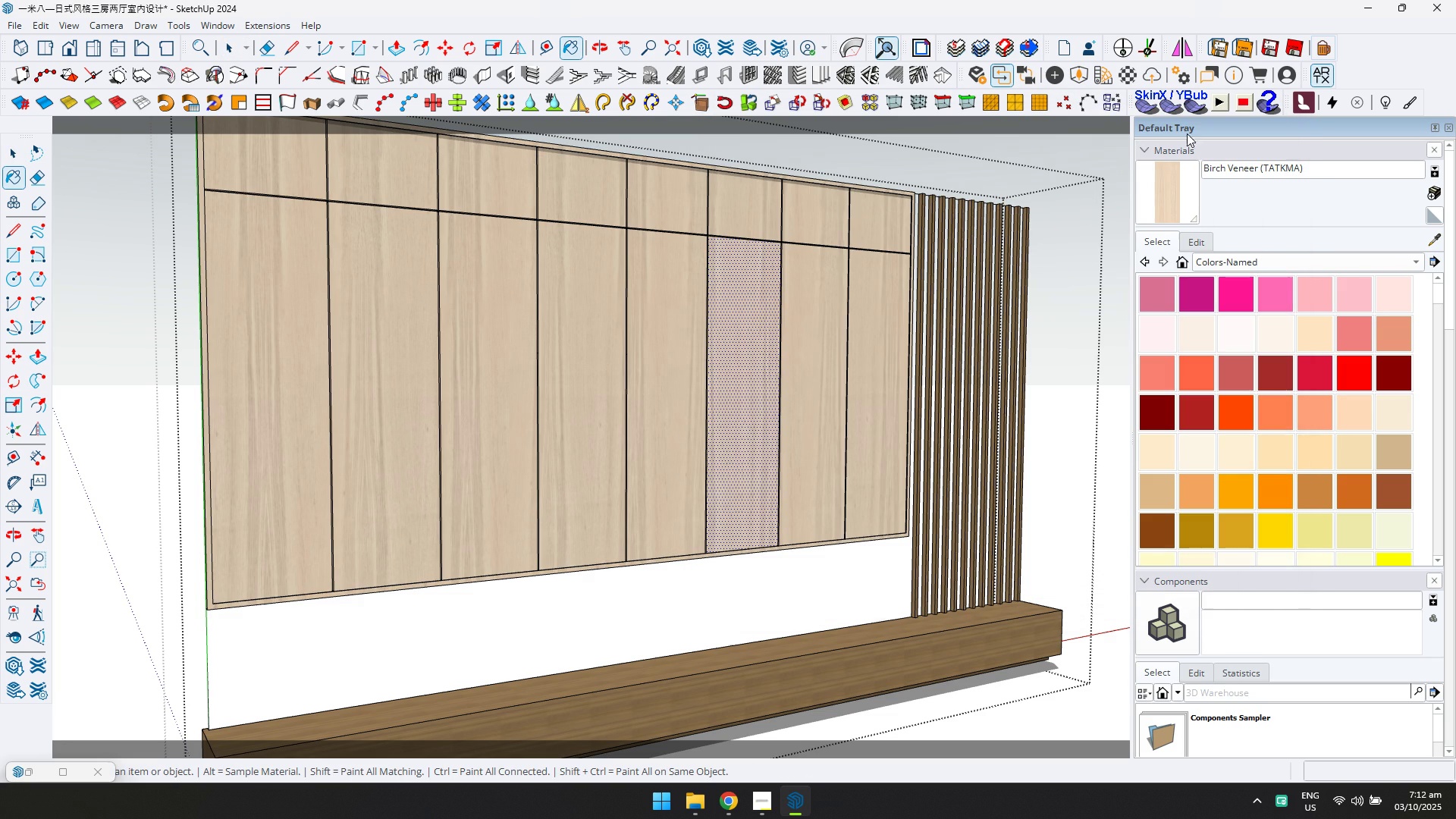 
hold_key(key=ControlLeft, duration=0.49)
left_click([954, 630])
 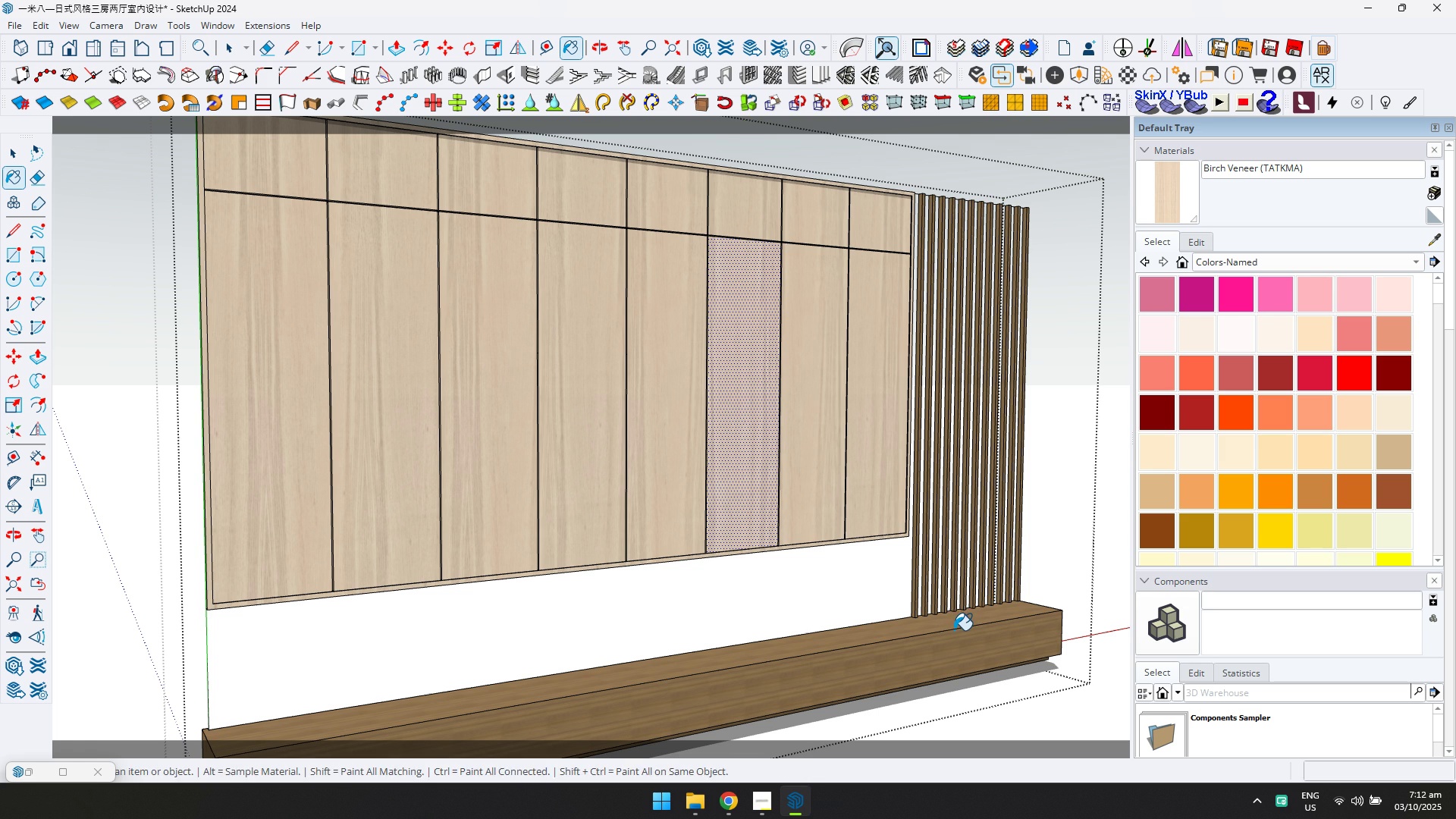 
key(Control+ControlLeft)
 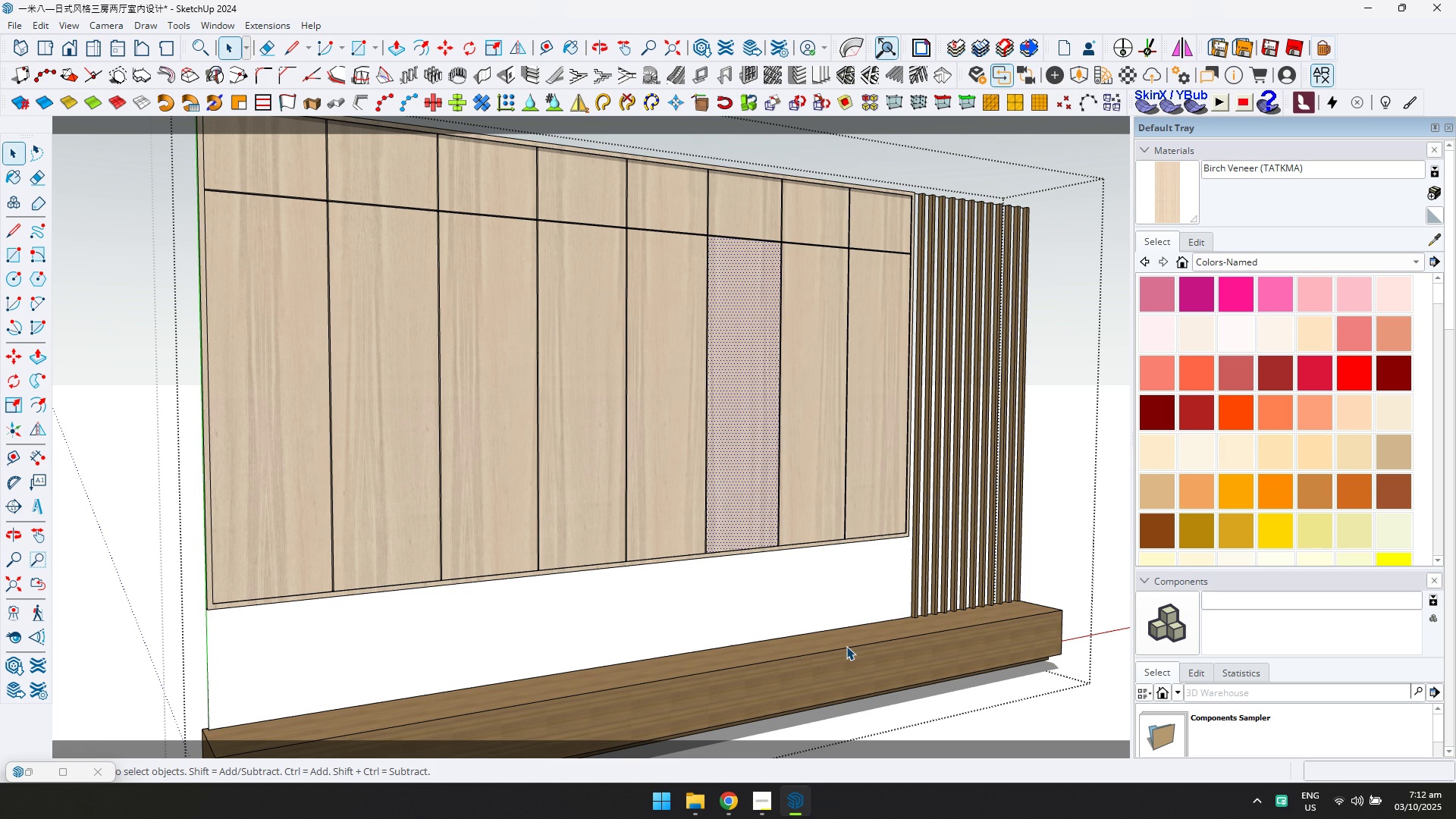 
double_click([846, 646])
 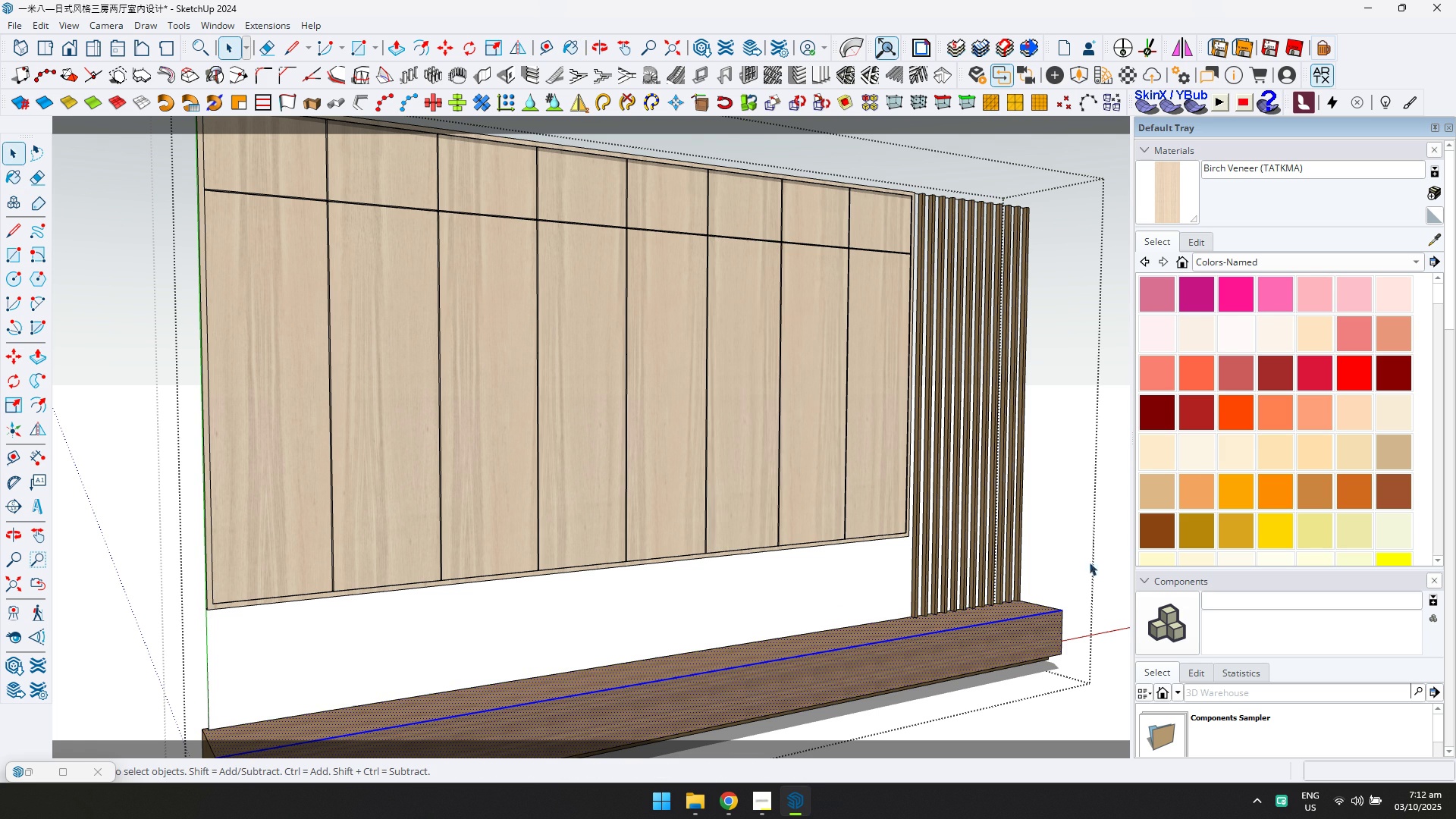 
scroll: coordinate [1223, 421], scroll_direction: up, amount: 1.0
 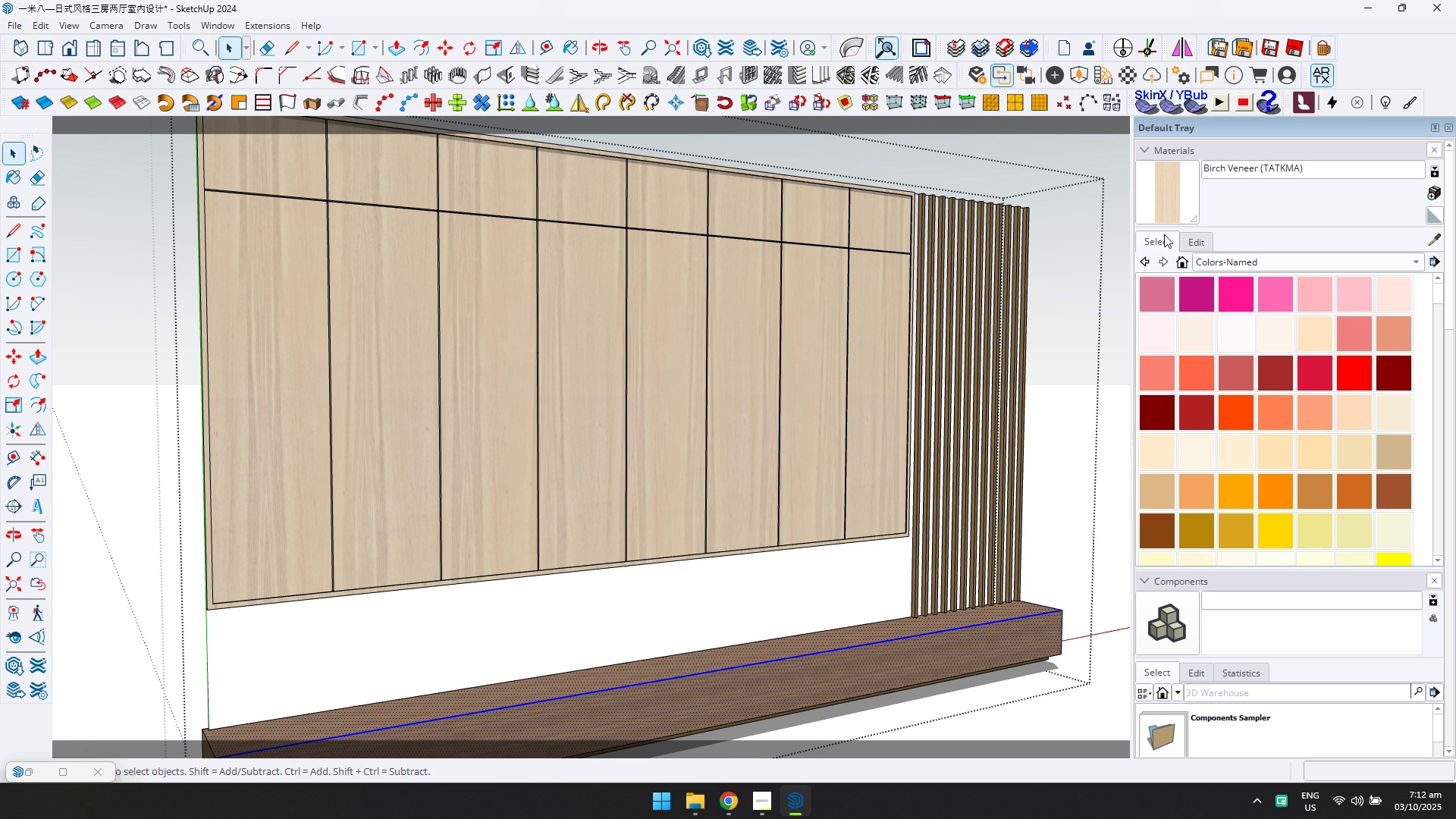 
left_click_drag(start_coordinate=[1170, 210], to_coordinate=[1169, 218])
 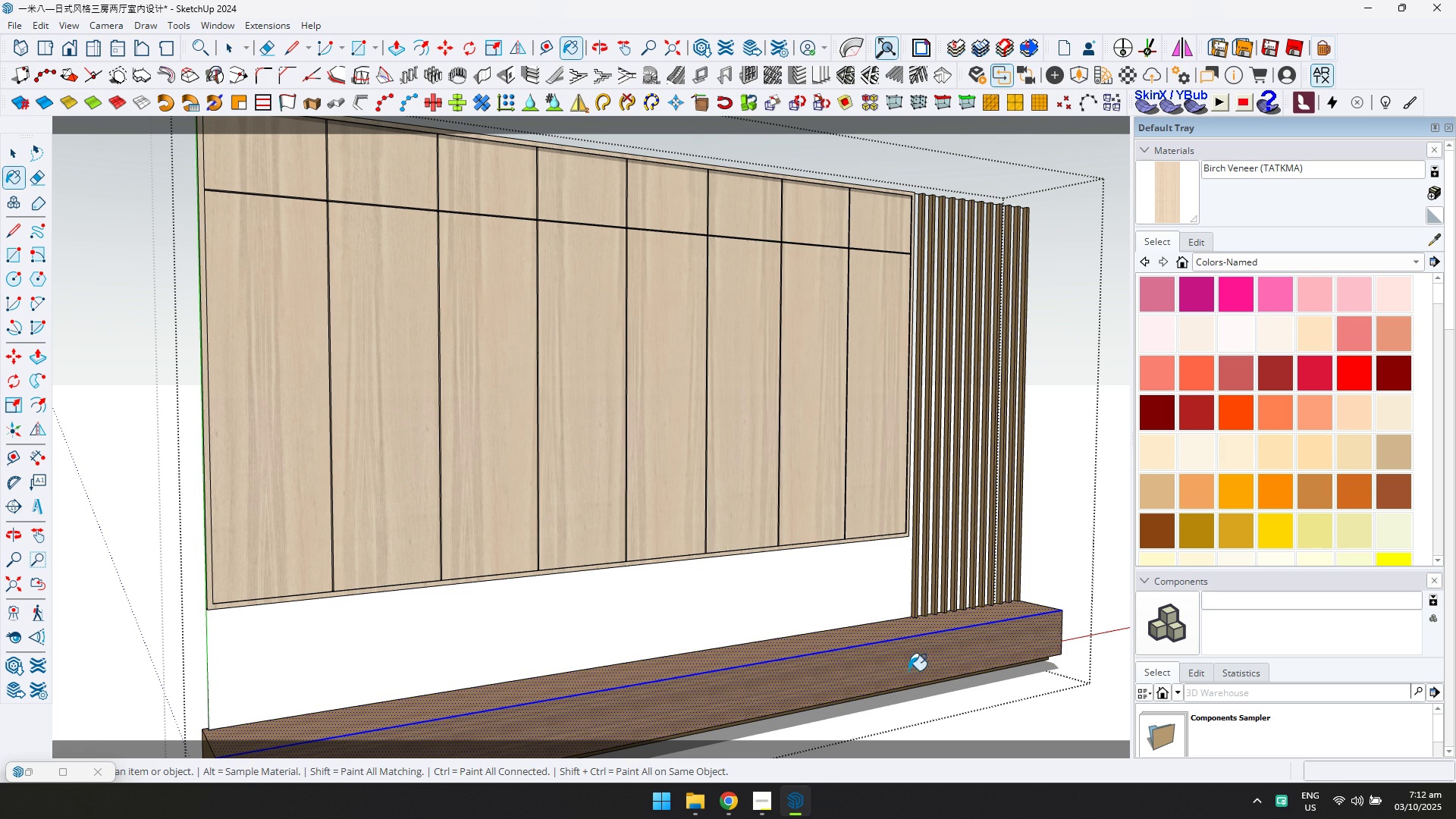 
left_click([908, 670])
 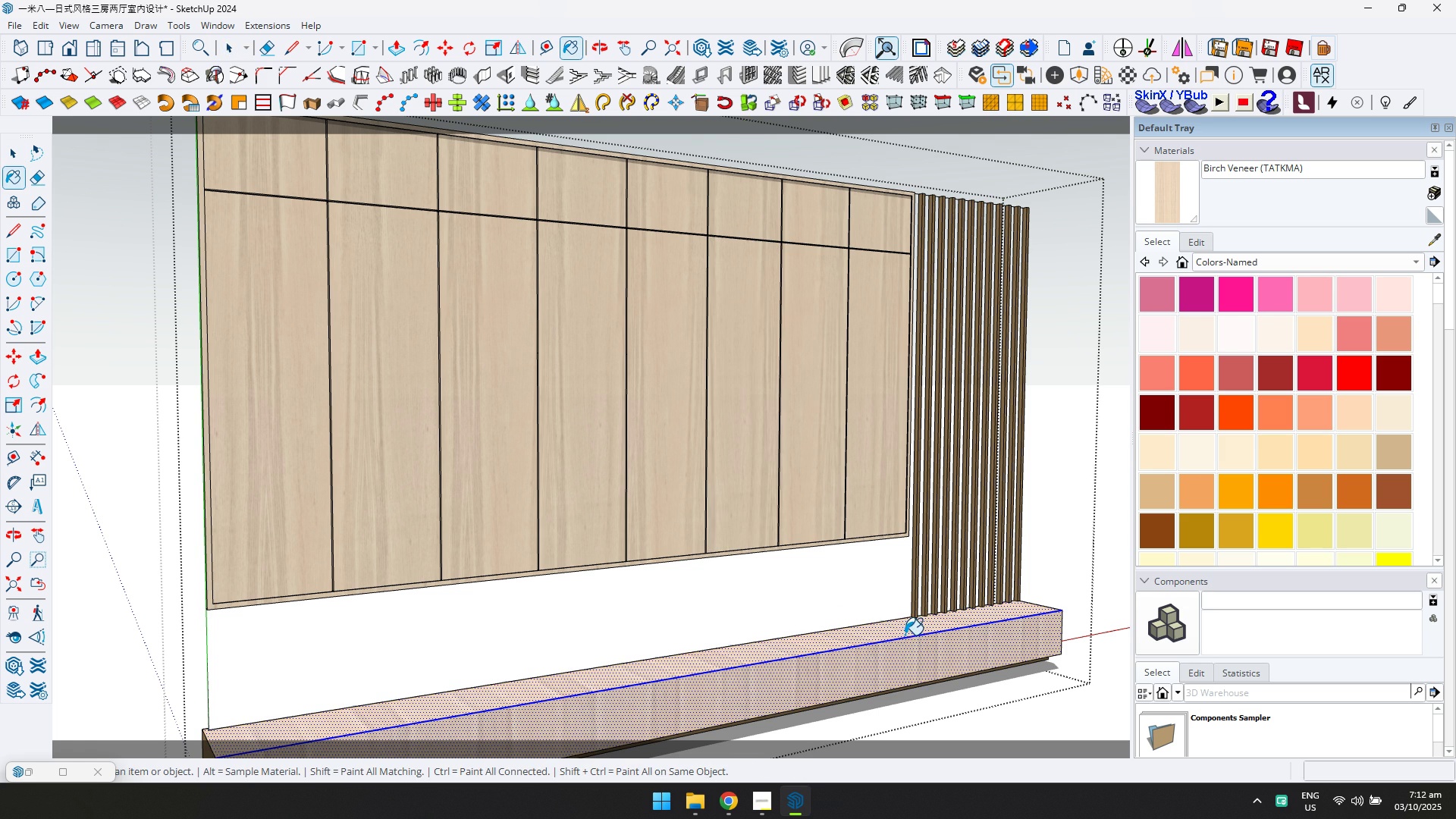 
left_click([905, 635])
 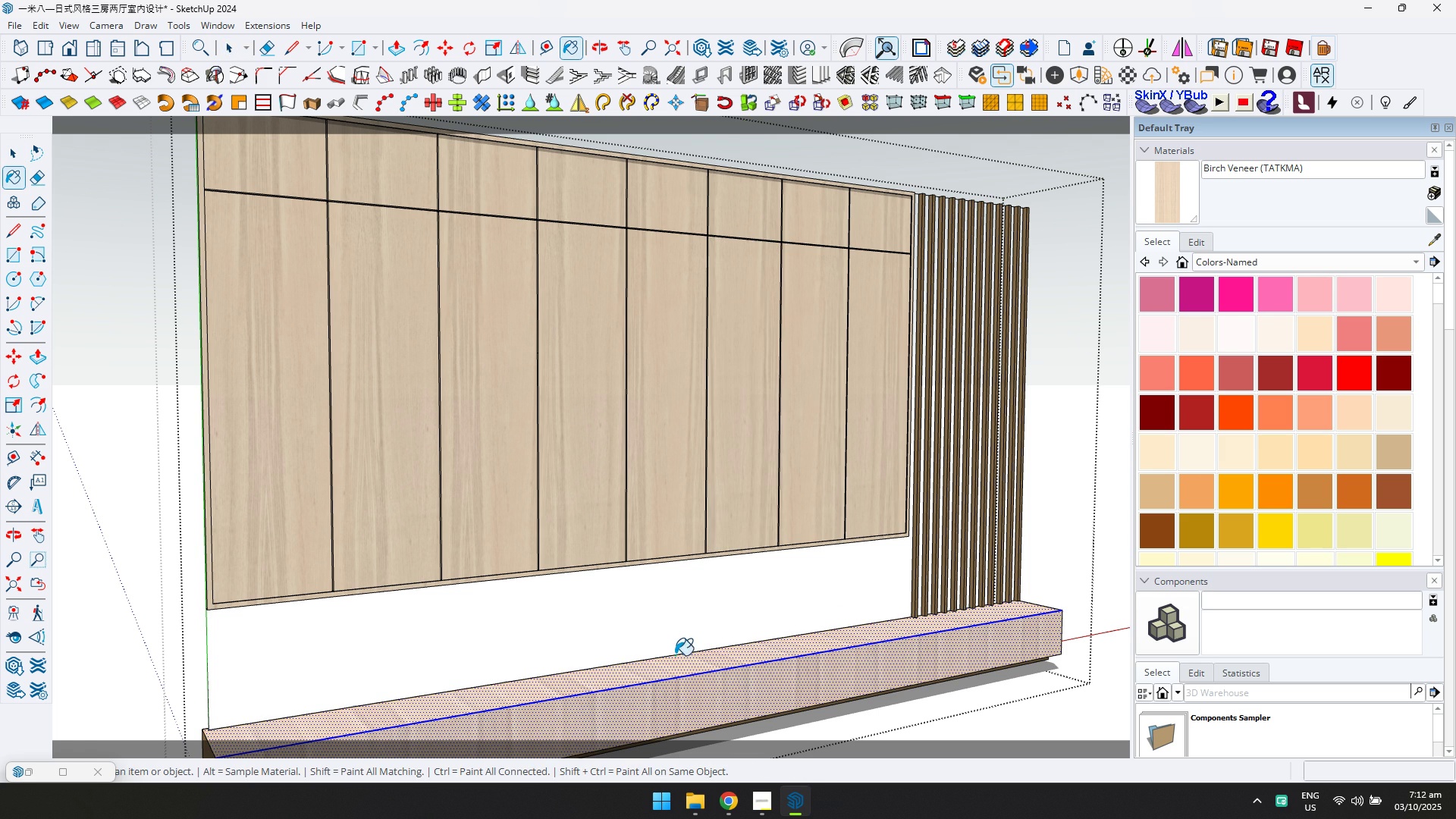 
key(Control+Z)
 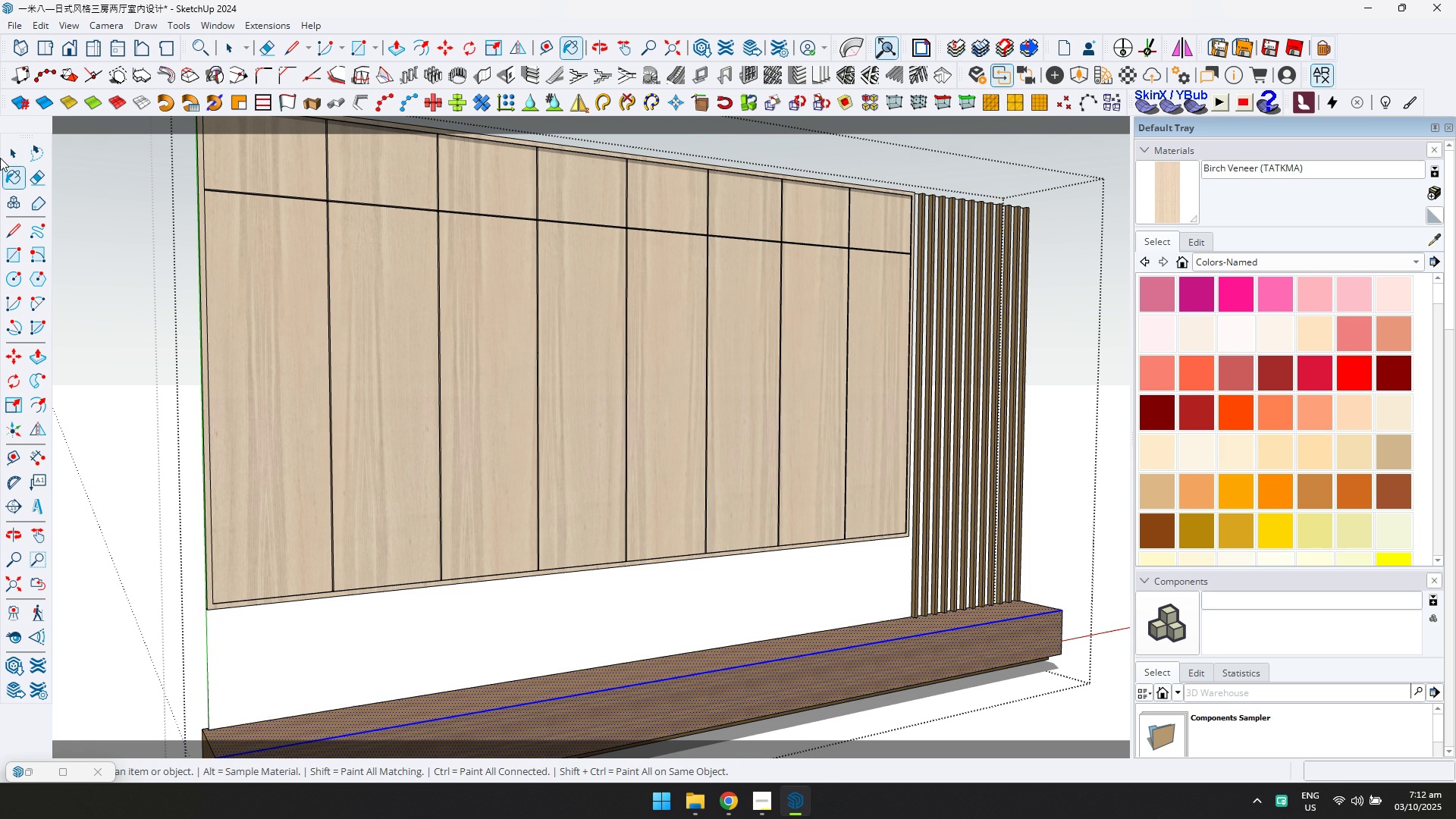 
left_click([12, 149])
 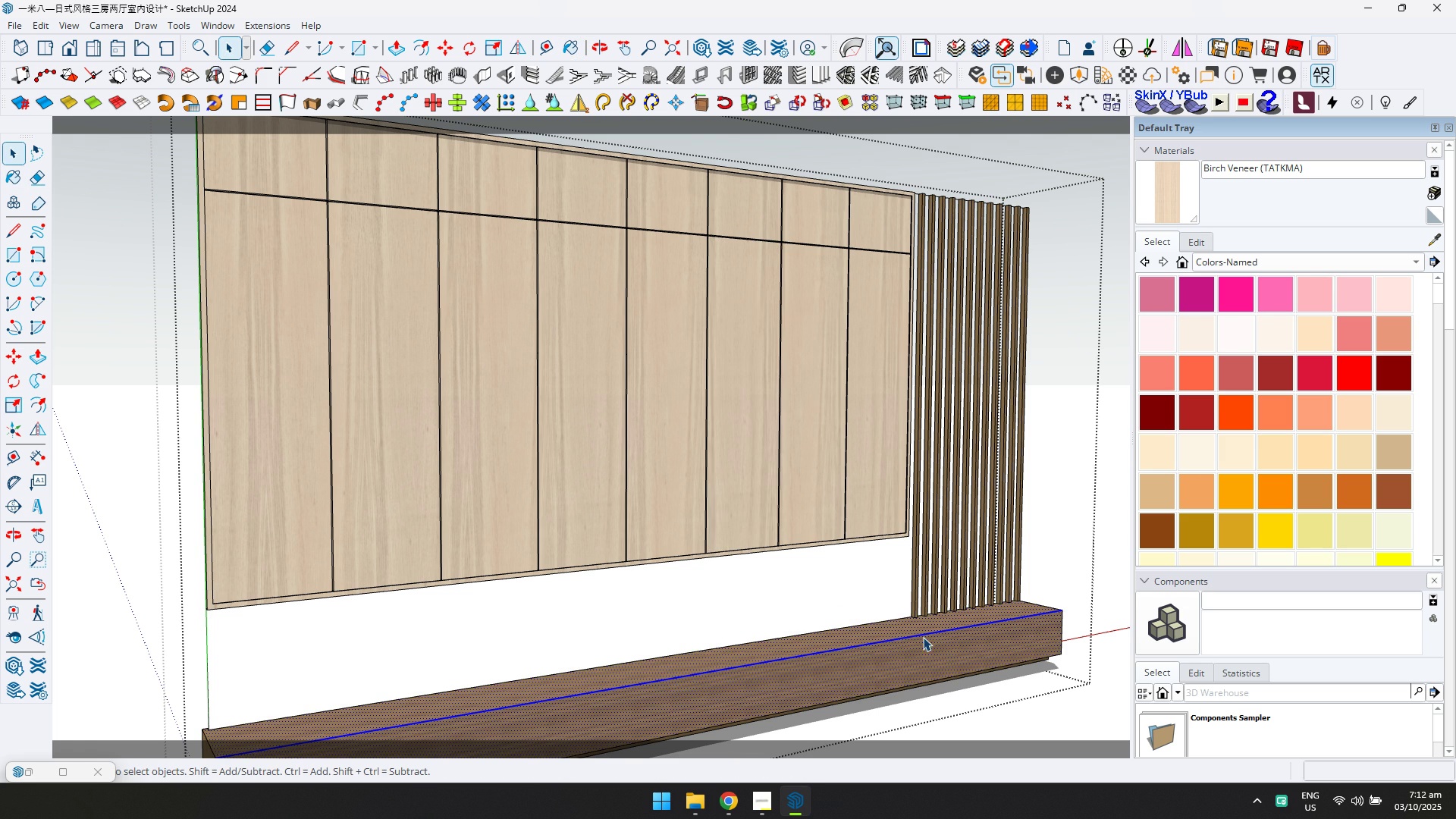 
scroll: coordinate [849, 656], scroll_direction: up, amount: 12.0
 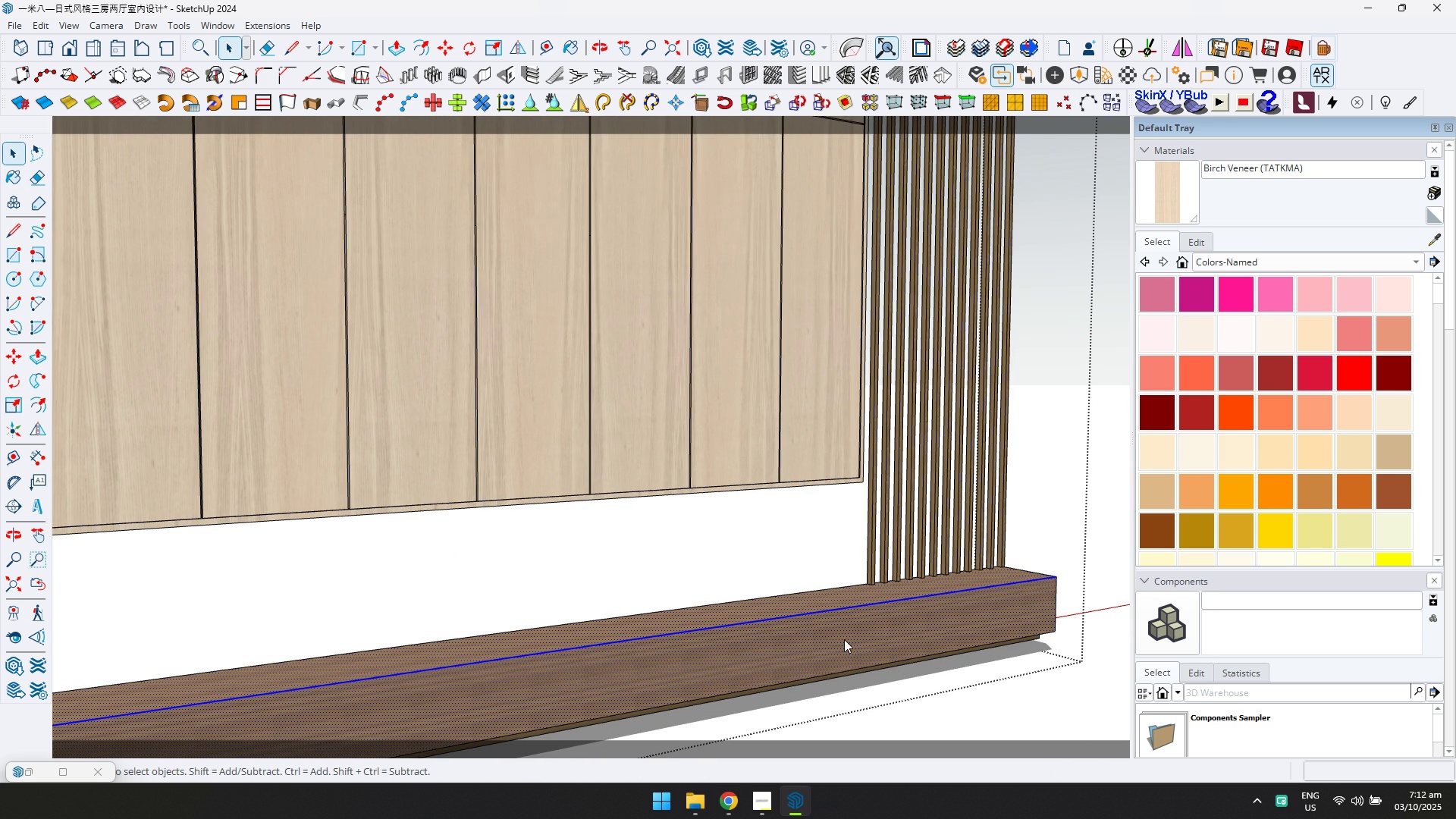 
key(Escape)
 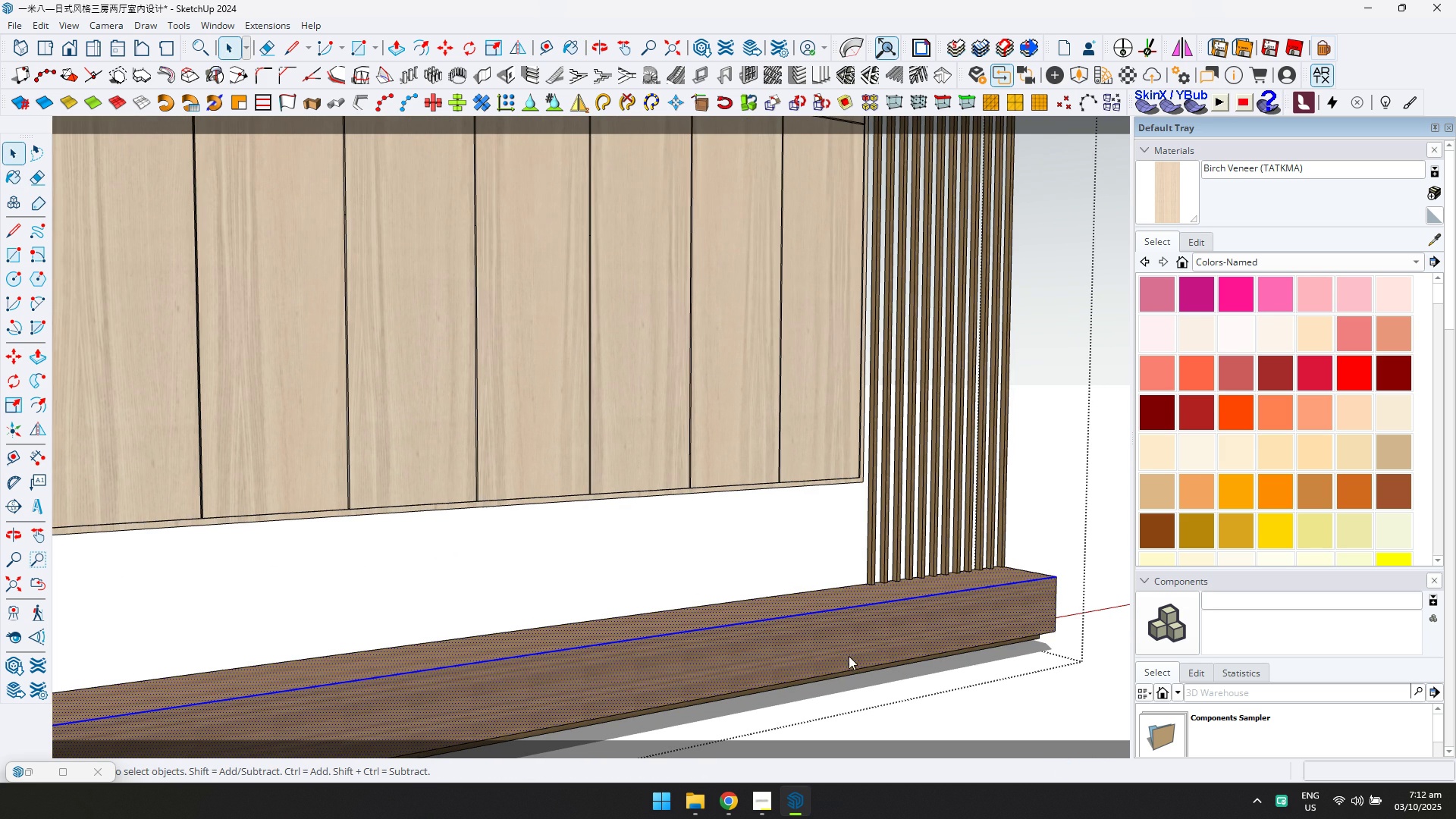 
key(Escape)
 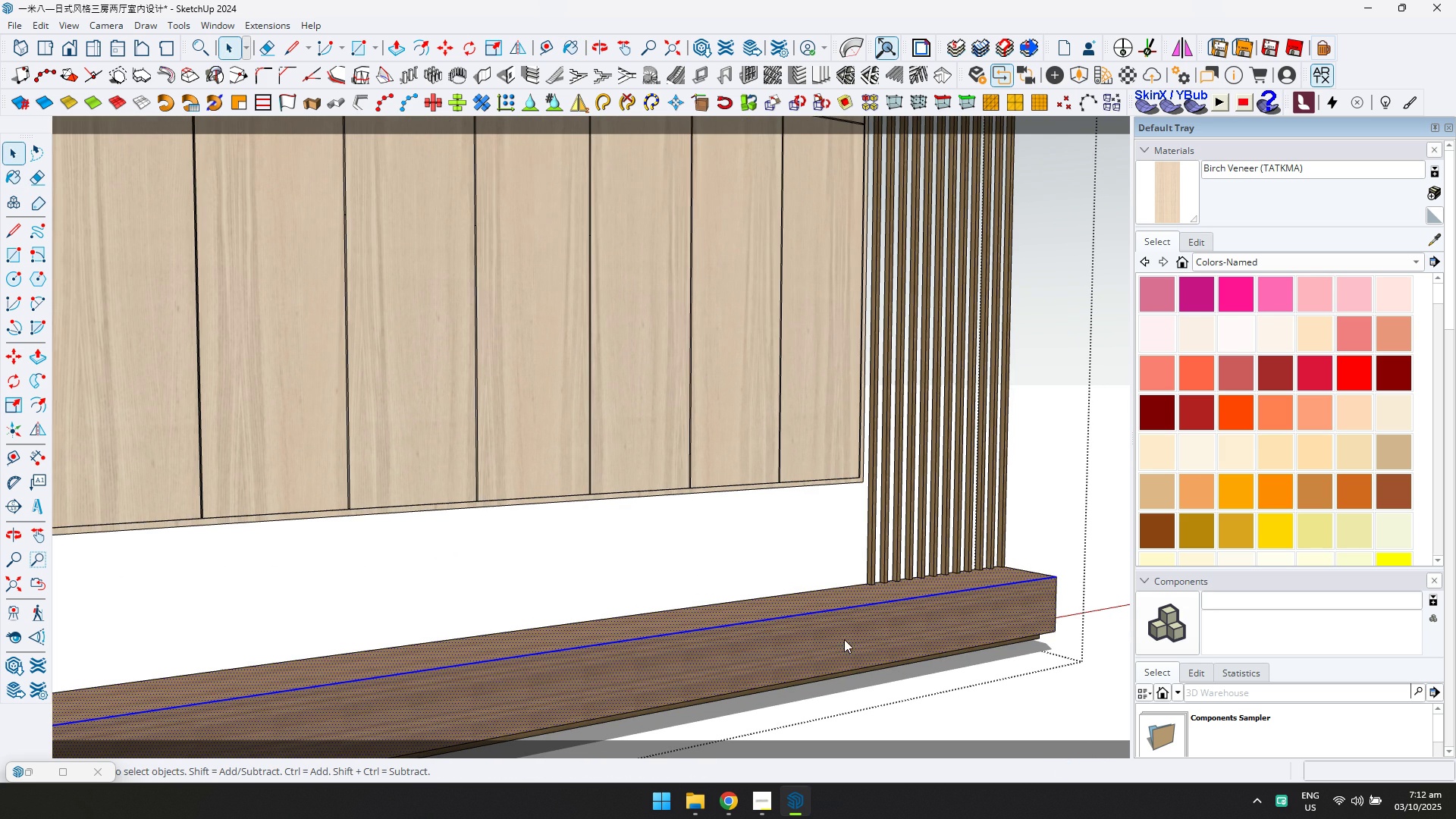 
left_click([845, 639])
 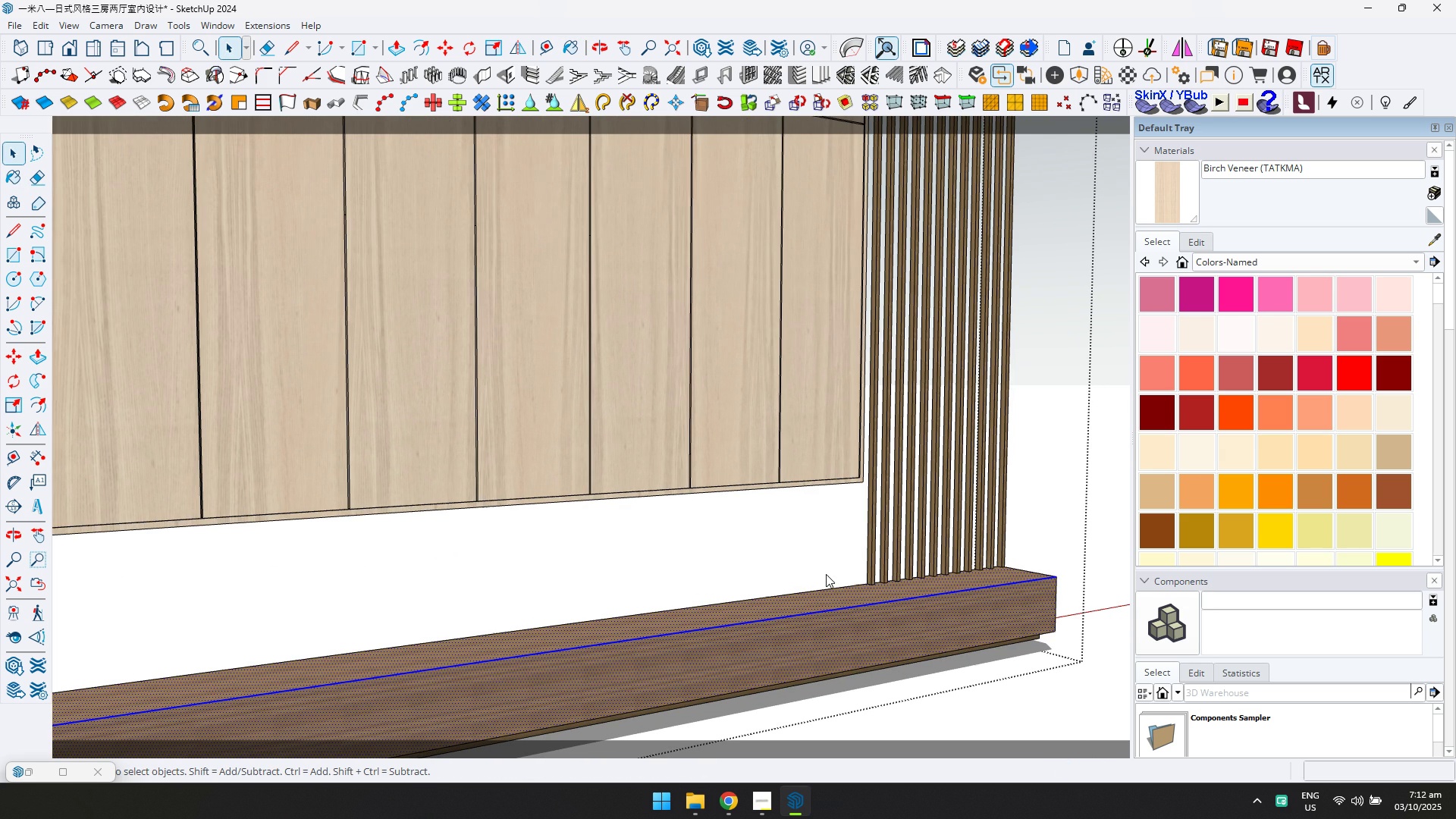 
scroll: coordinate [833, 539], scroll_direction: down, amount: 8.0
 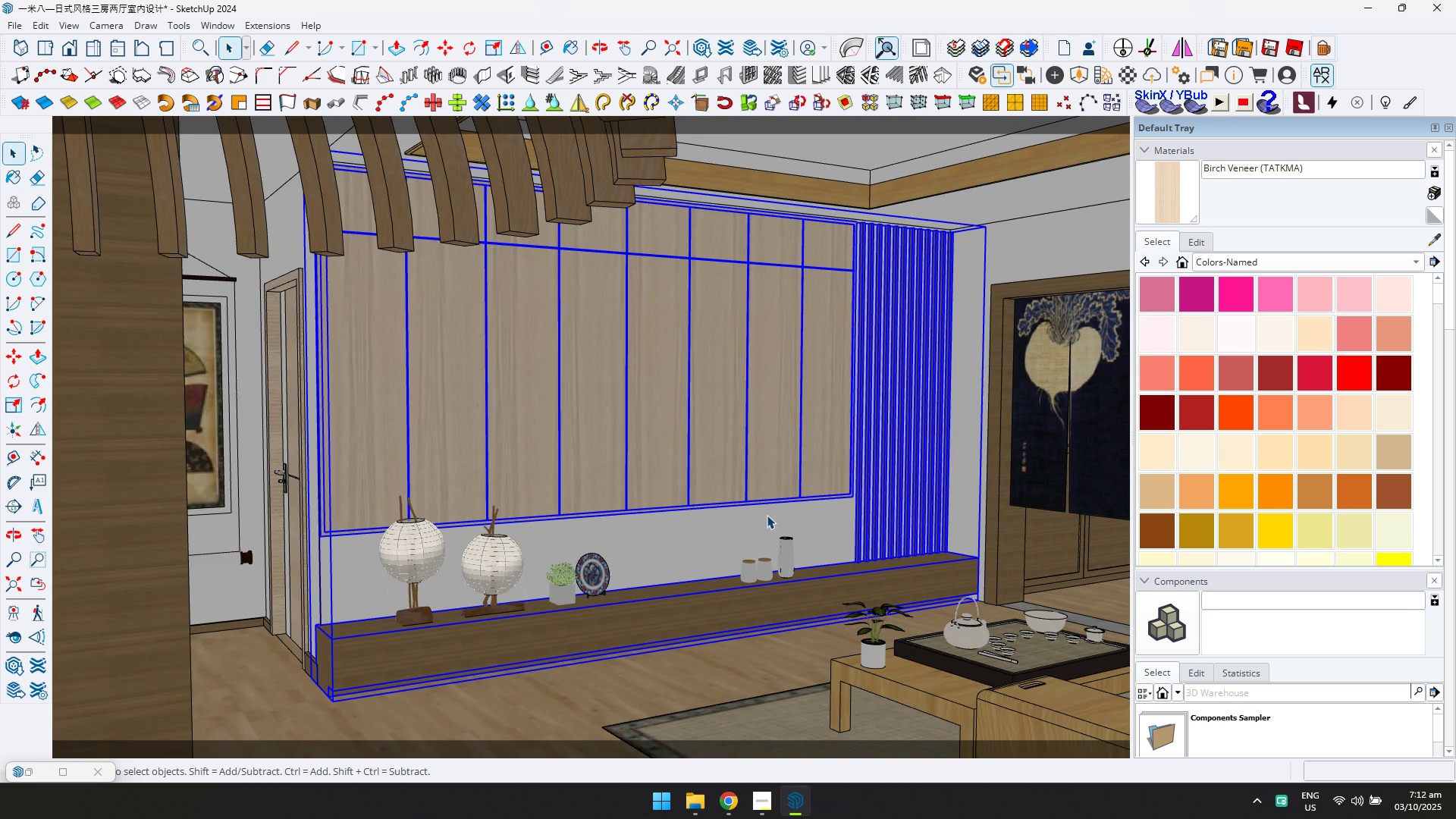 
key(Escape)
 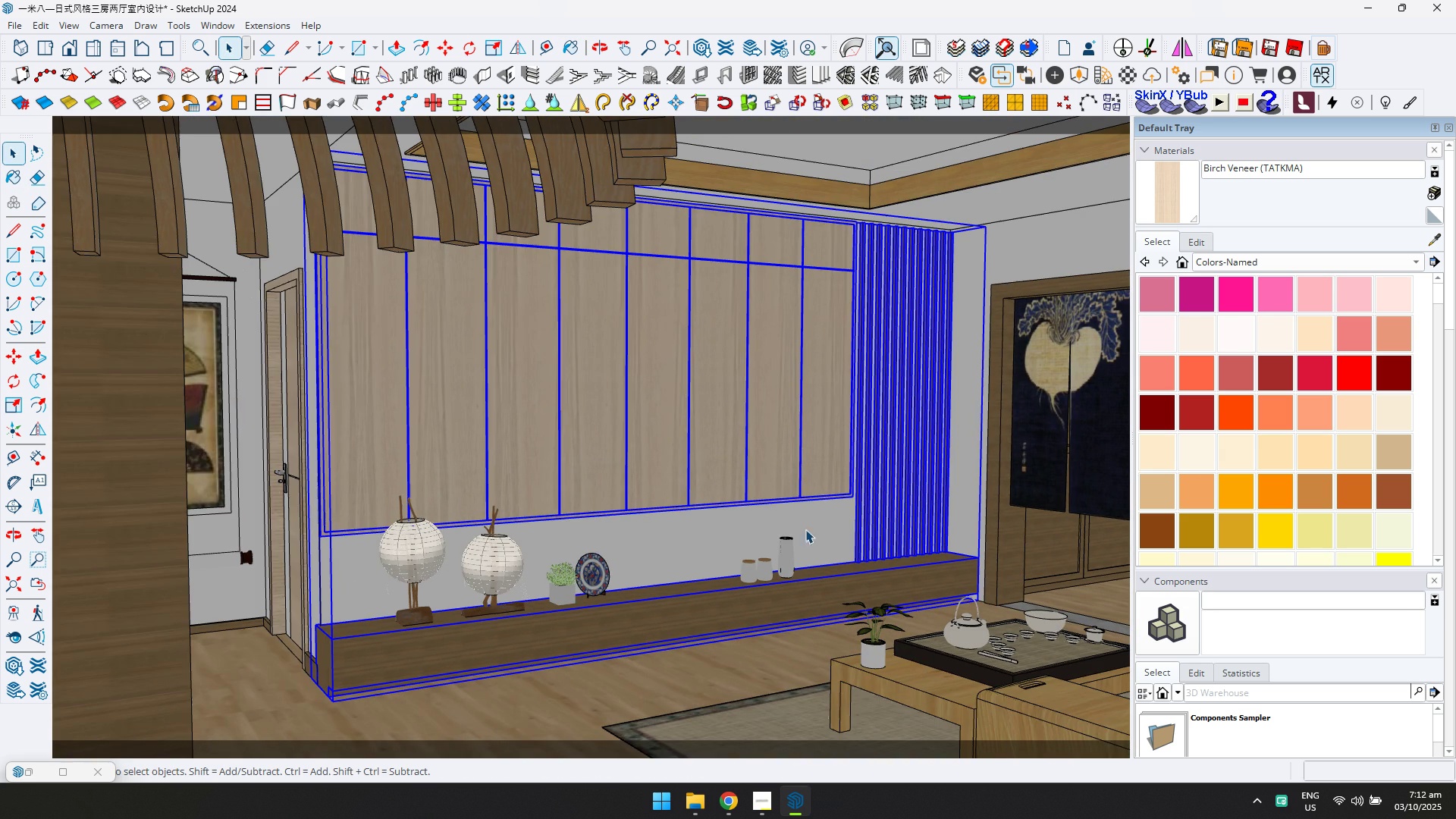 
key(Escape)
 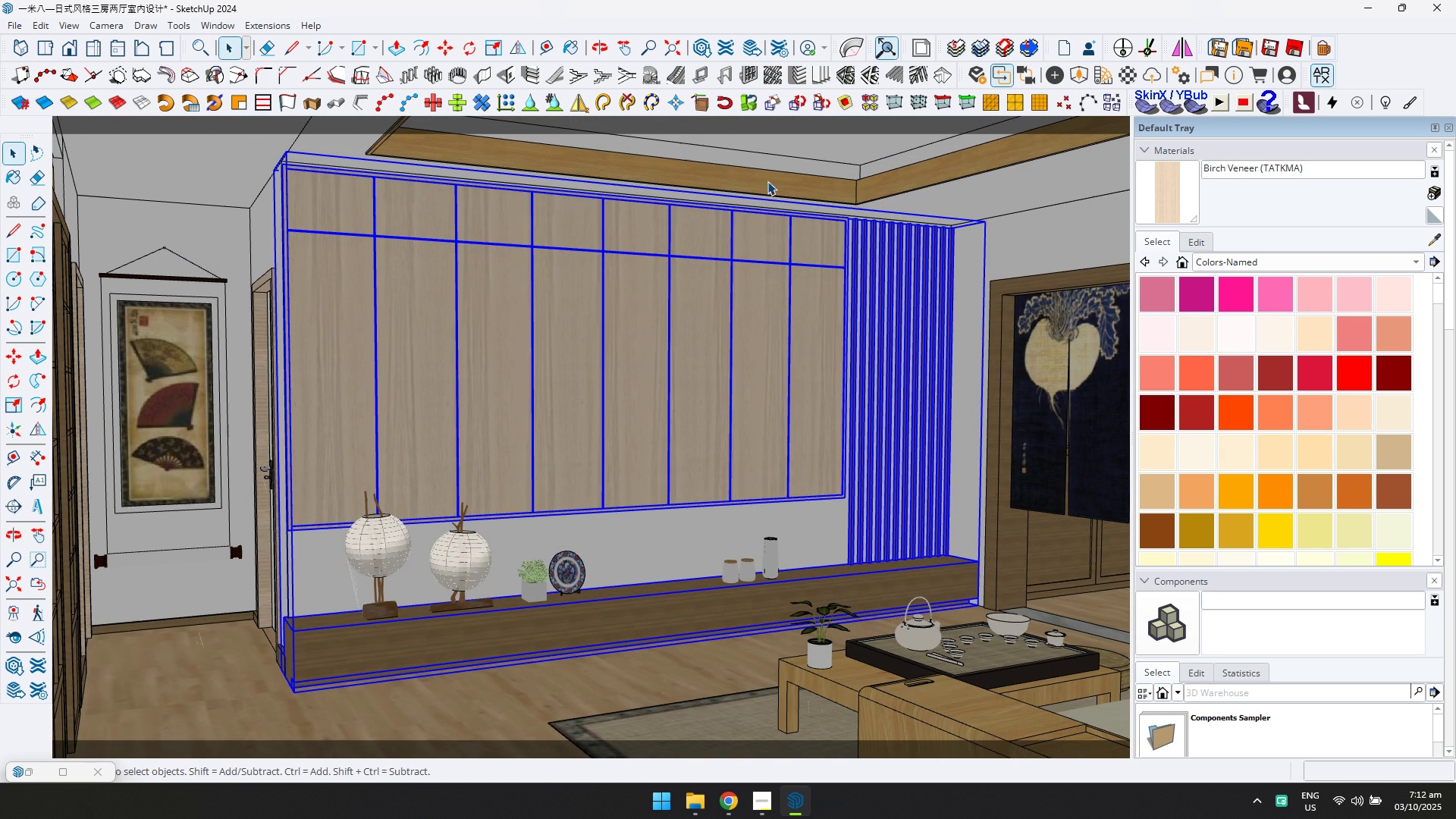 
double_click([805, 184])
 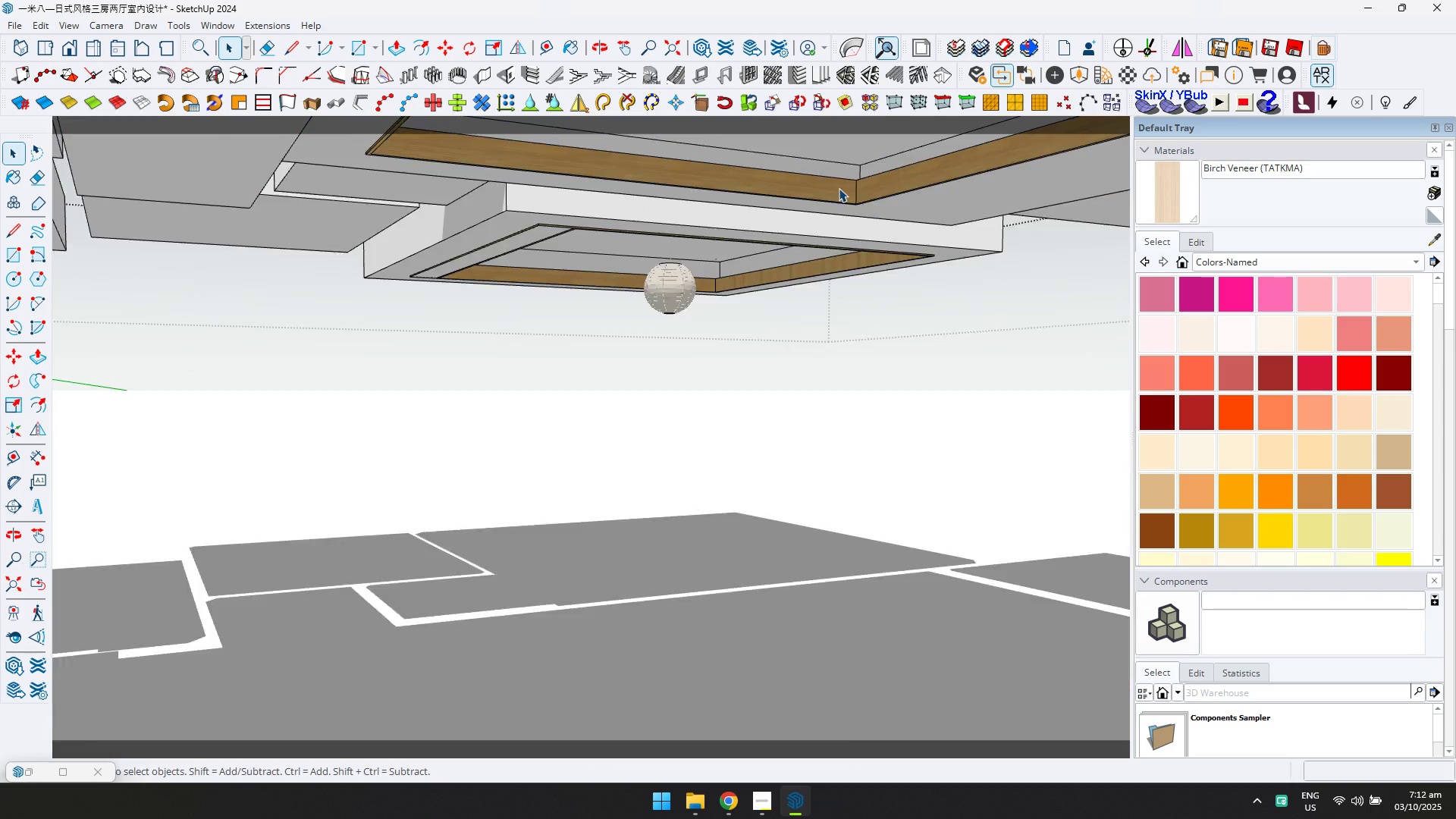 
scroll: coordinate [868, 196], scroll_direction: up, amount: 8.0
 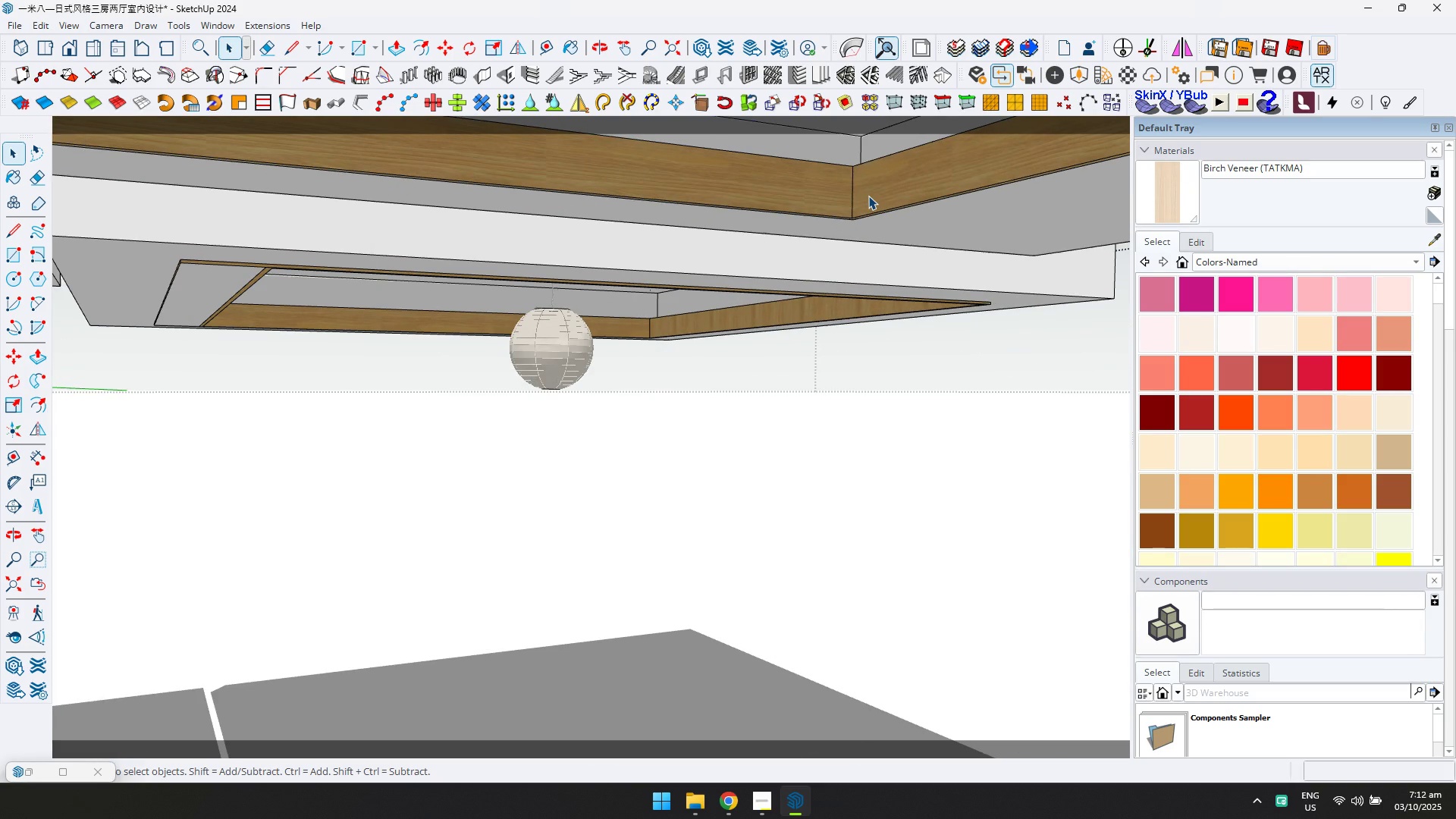 
left_click([868, 196])
 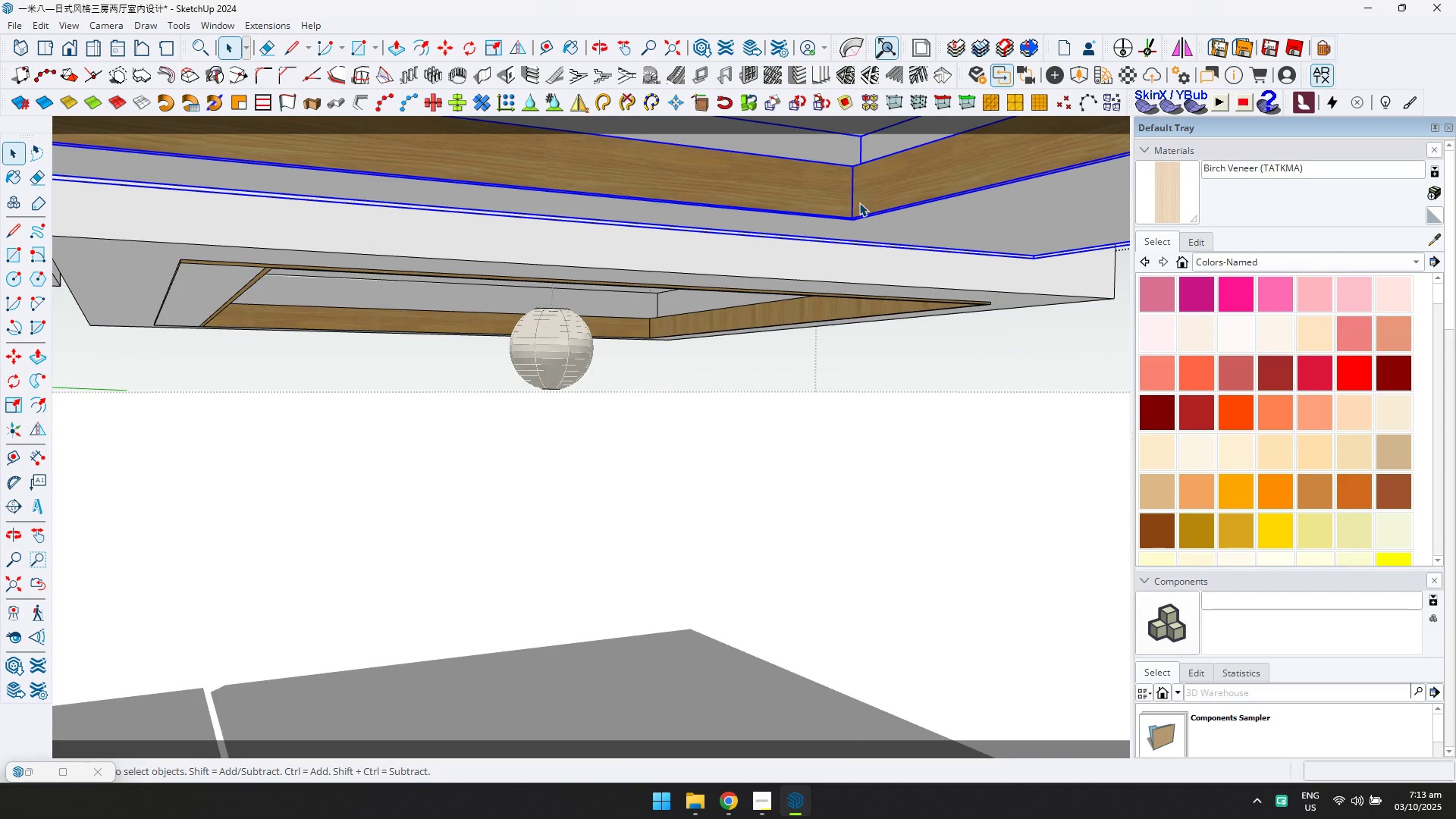 
scroll: coordinate [750, 245], scroll_direction: none, amount: 0.0
 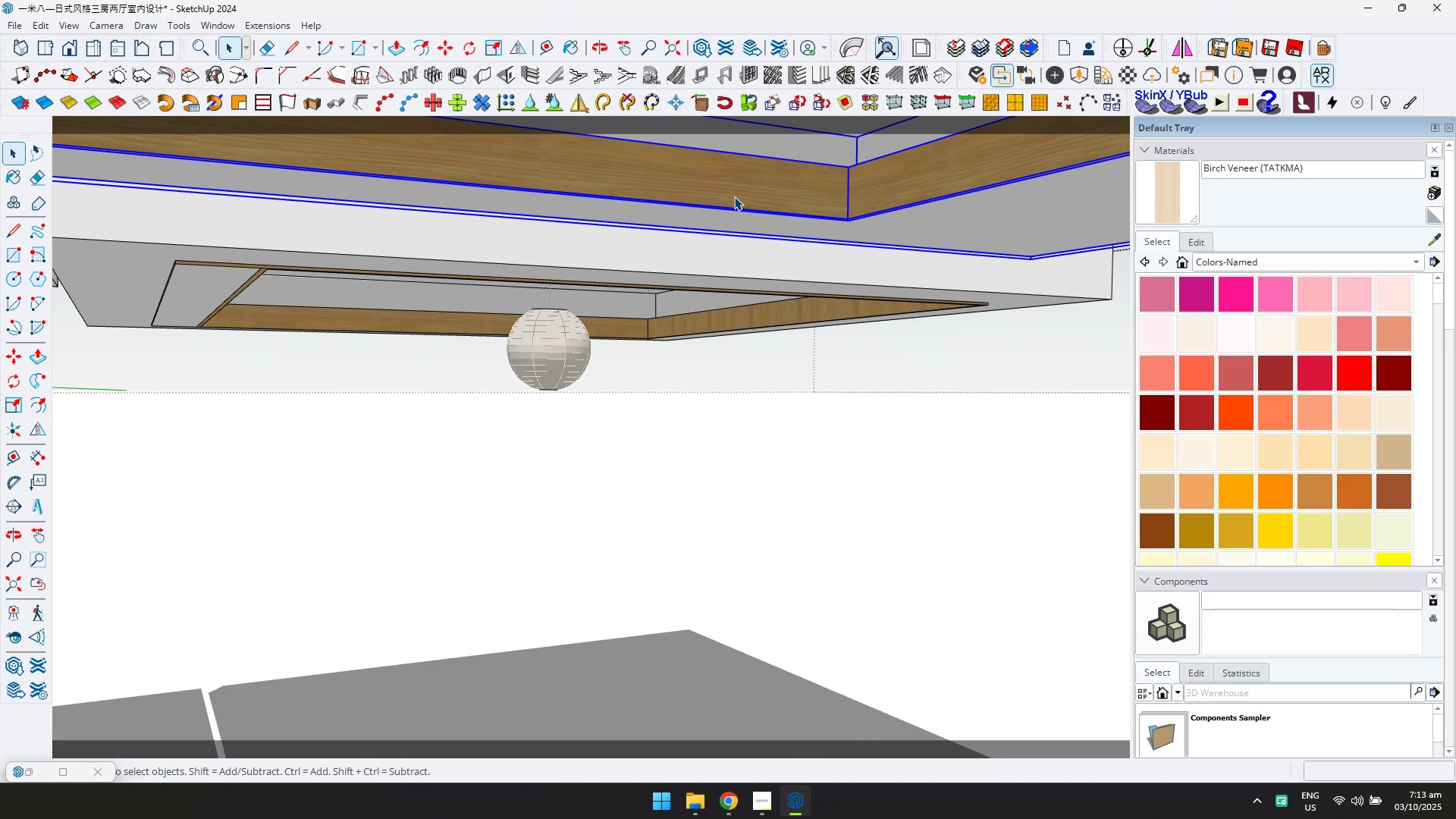 
double_click([734, 196])
 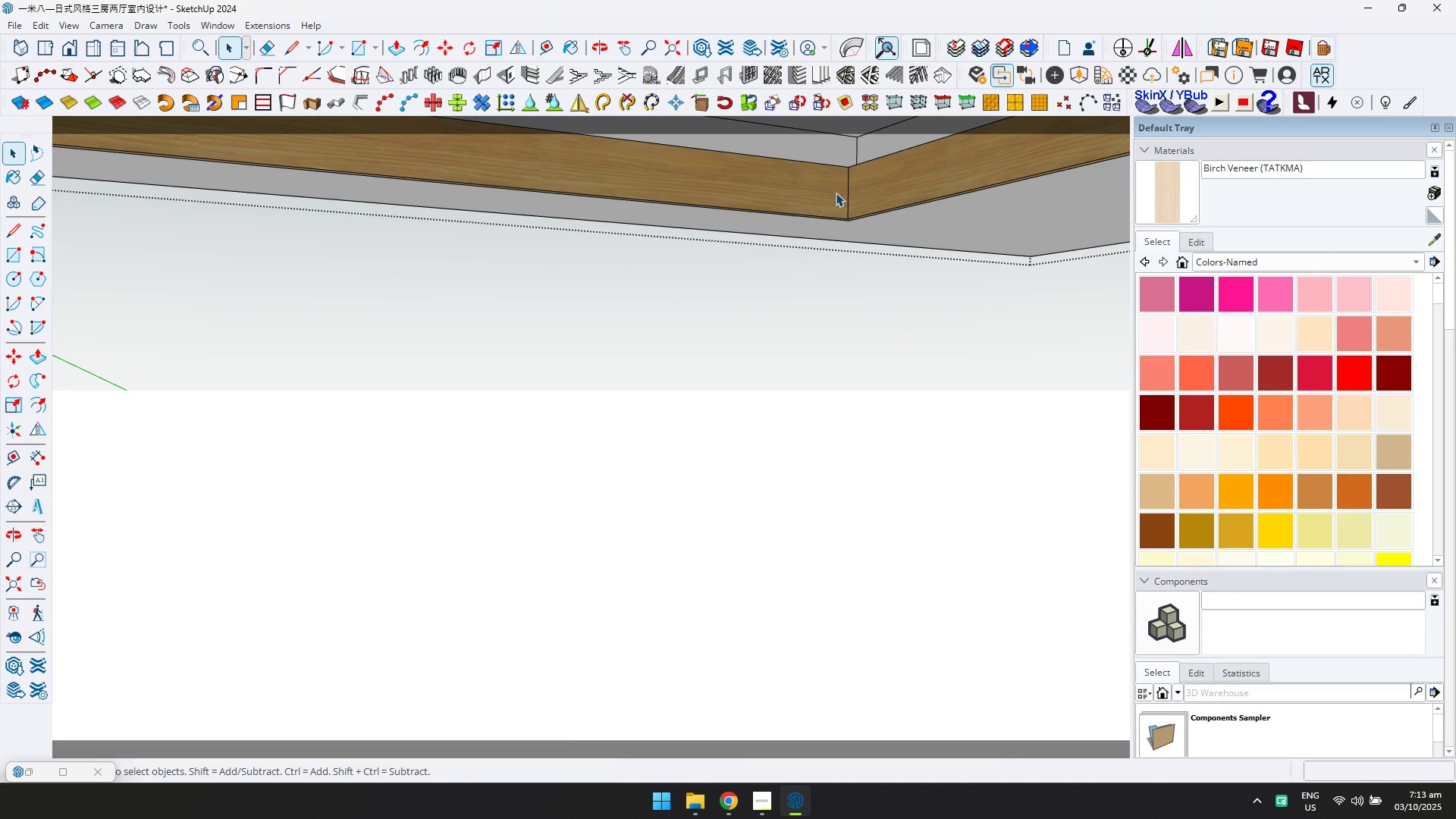 
left_click([836, 193])
 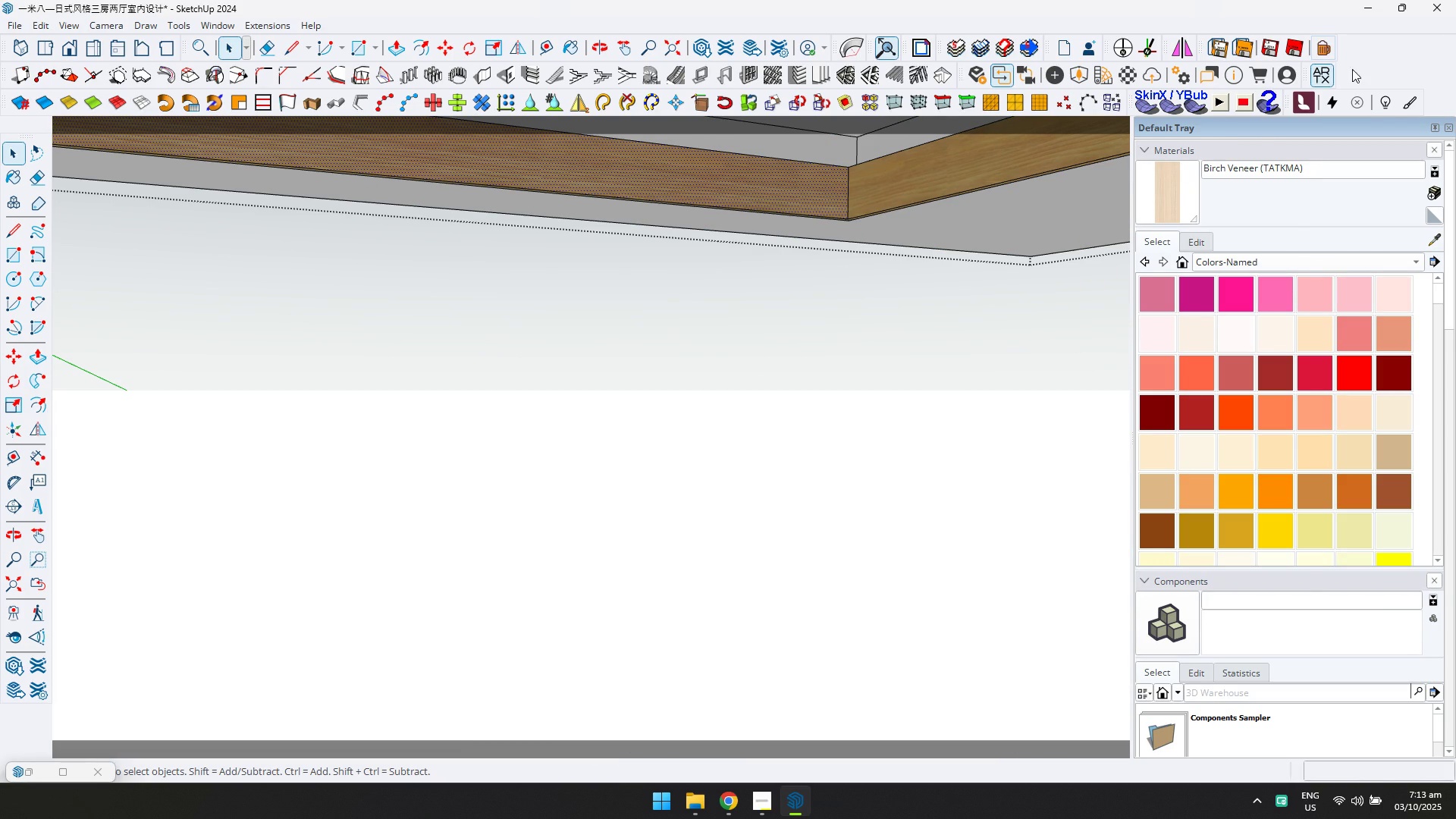 
left_click([1317, 75])
 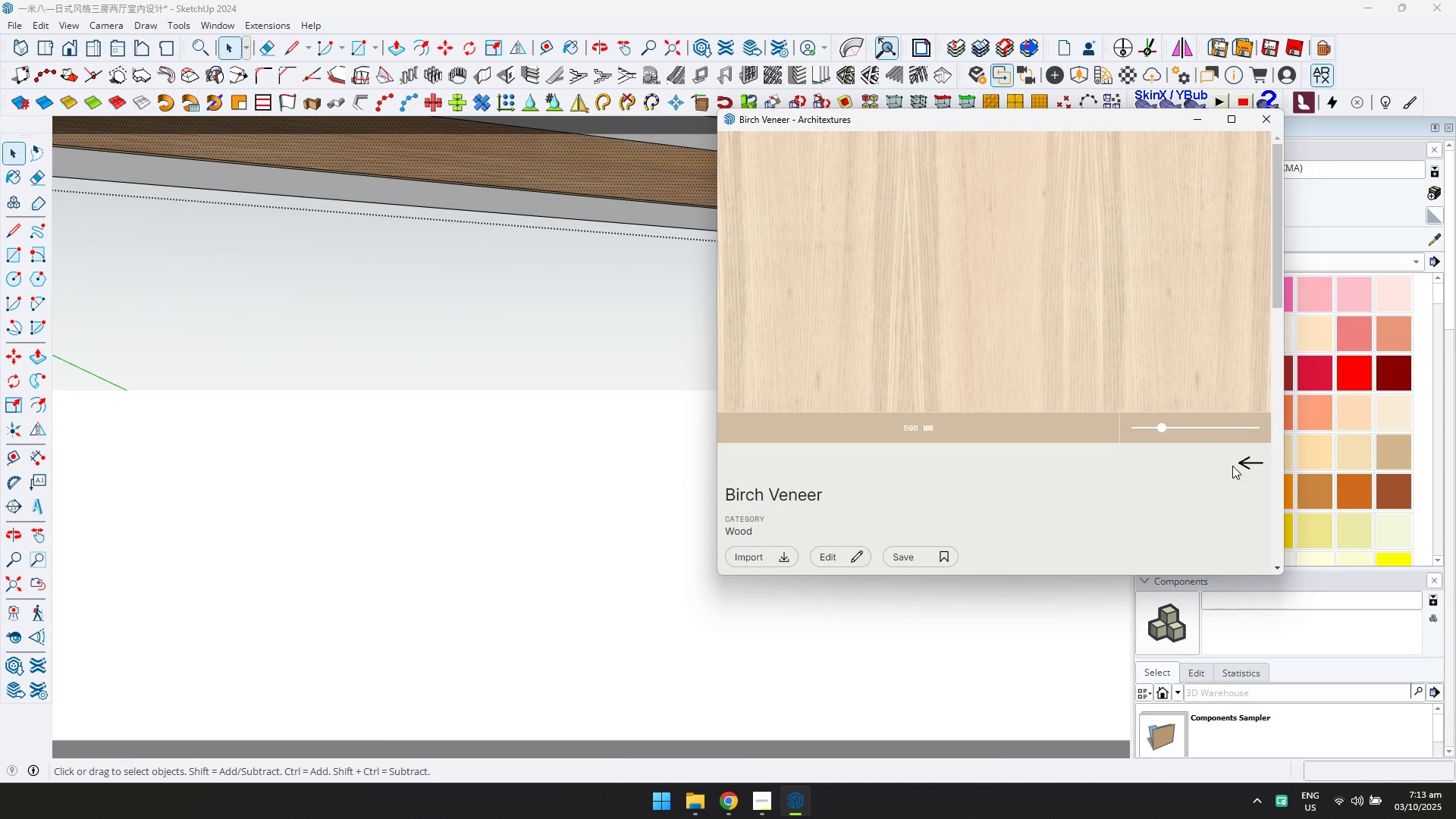 
left_click([1238, 457])
 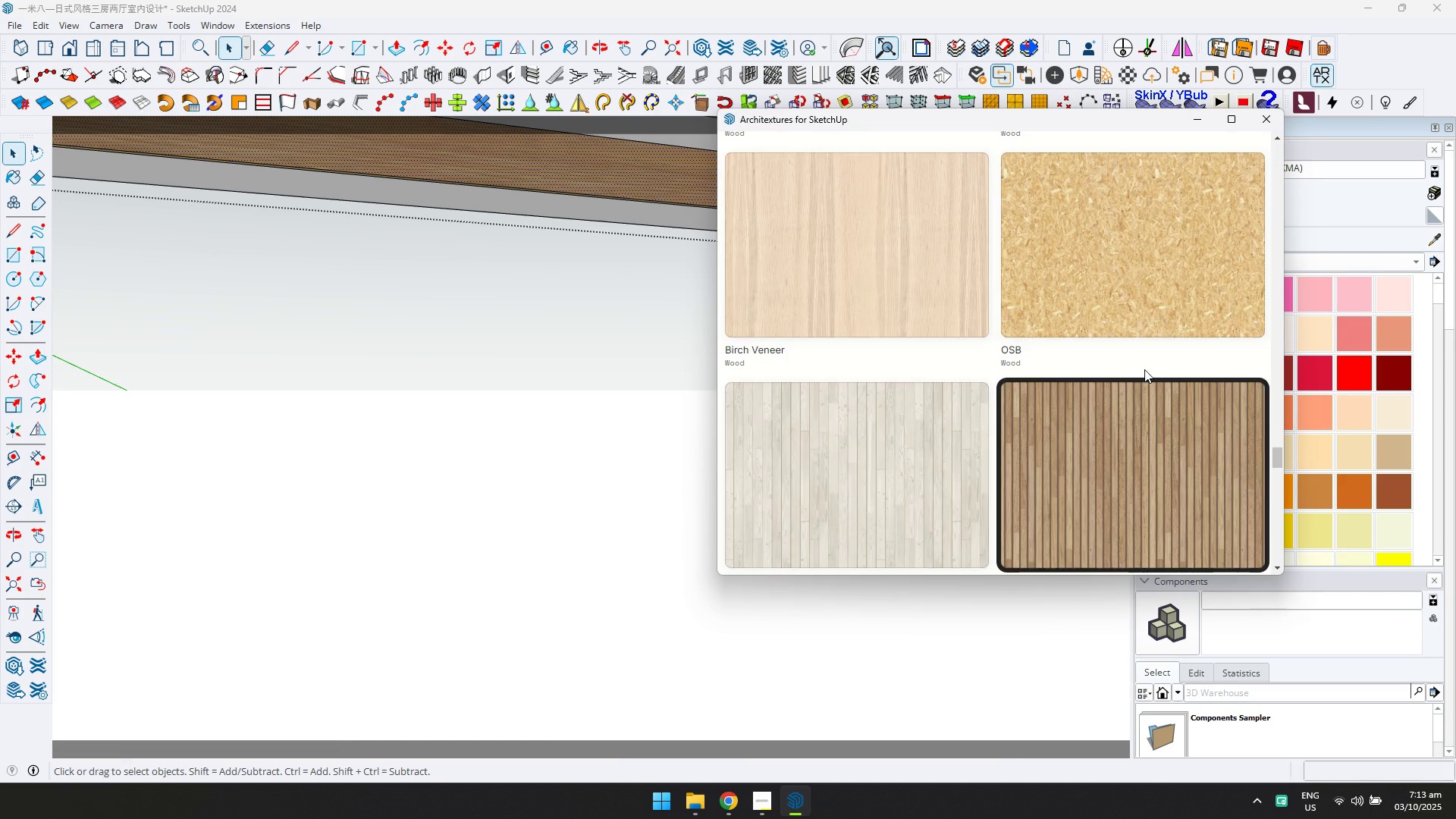 
scroll: coordinate [1080, 307], scroll_direction: up, amount: 19.0
 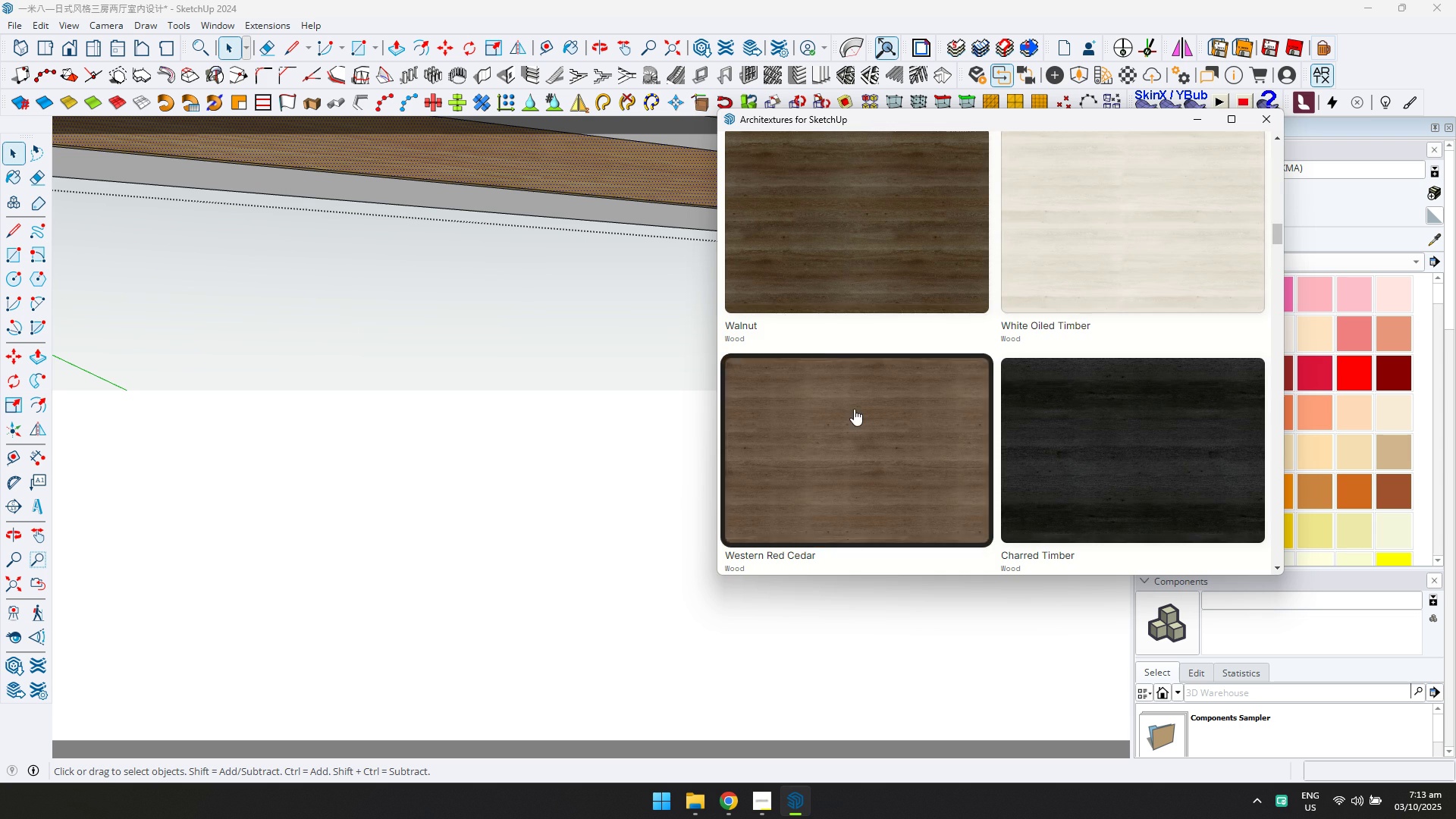 
left_click([854, 409])
 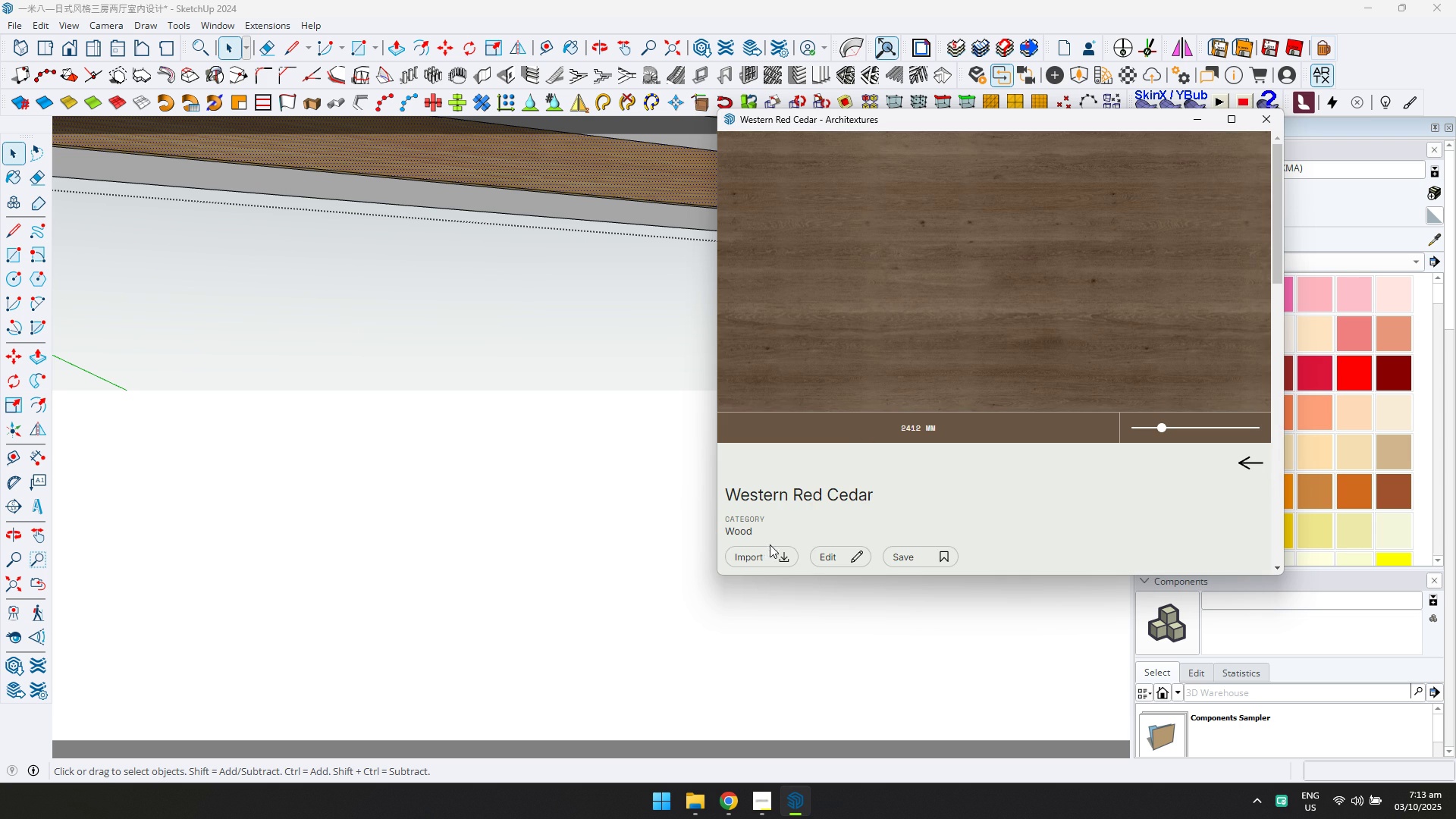 
left_click([767, 564])
 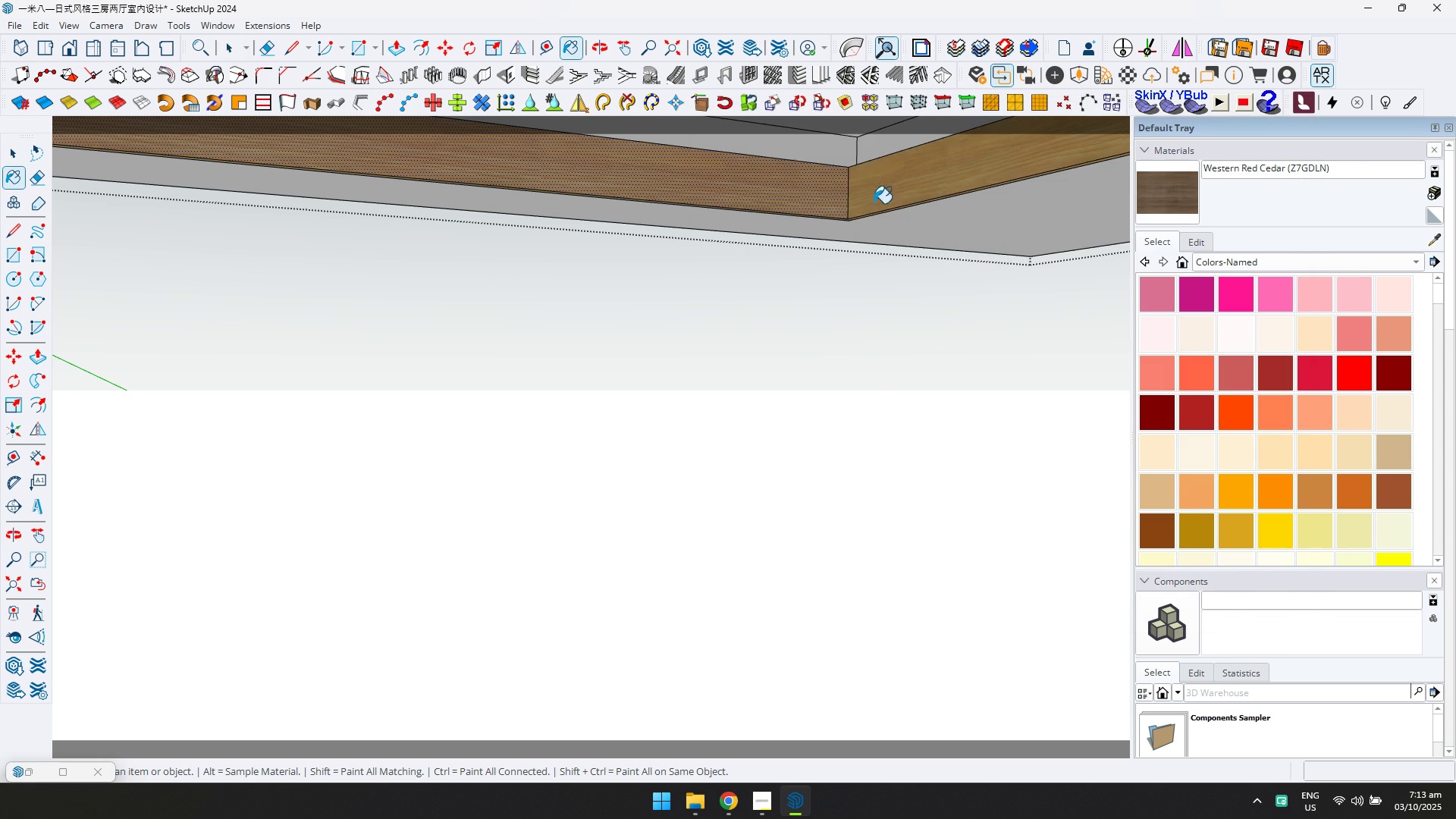 
double_click([814, 204])
 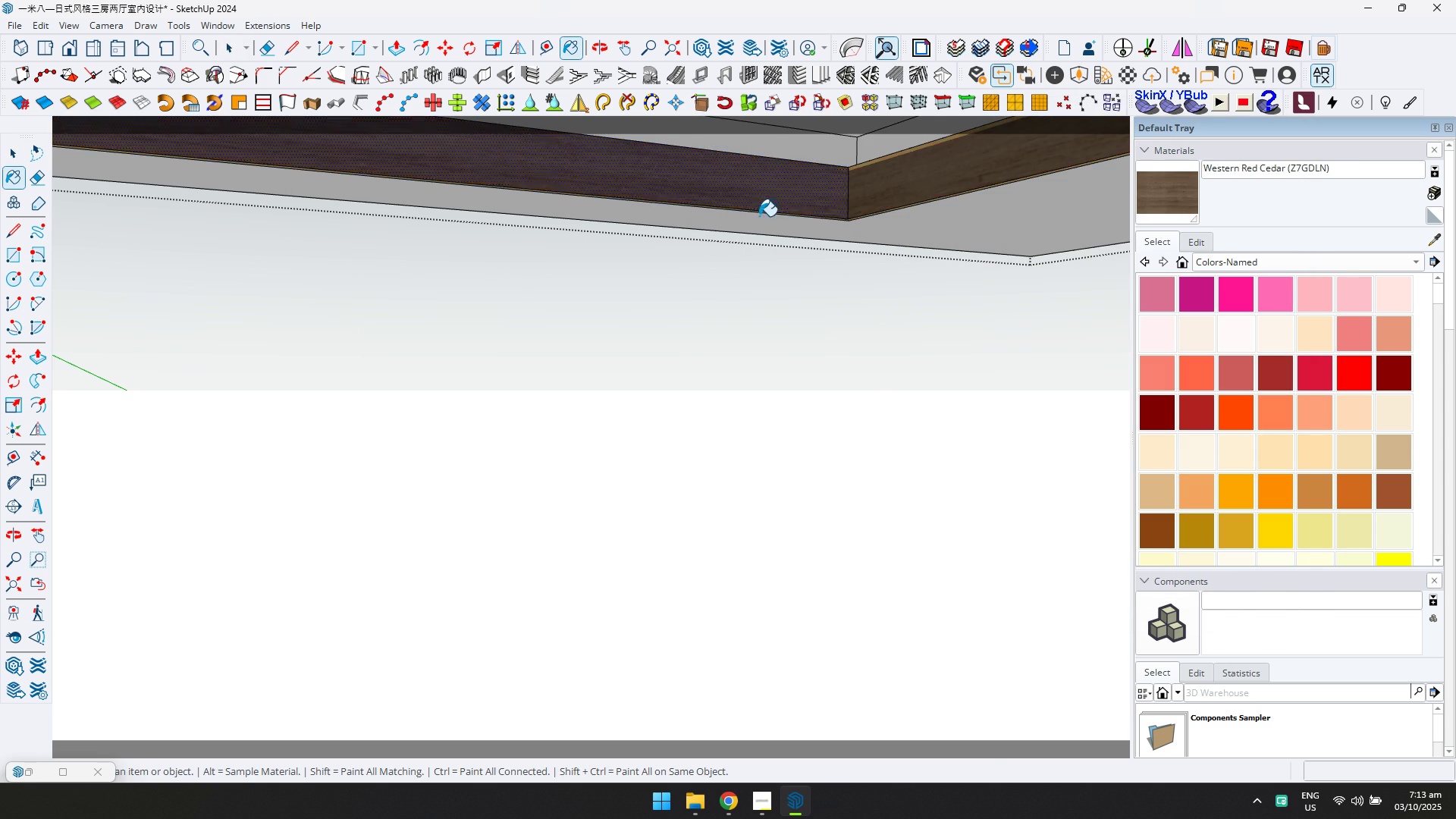 
scroll: coordinate [752, 212], scroll_direction: down, amount: 3.0
 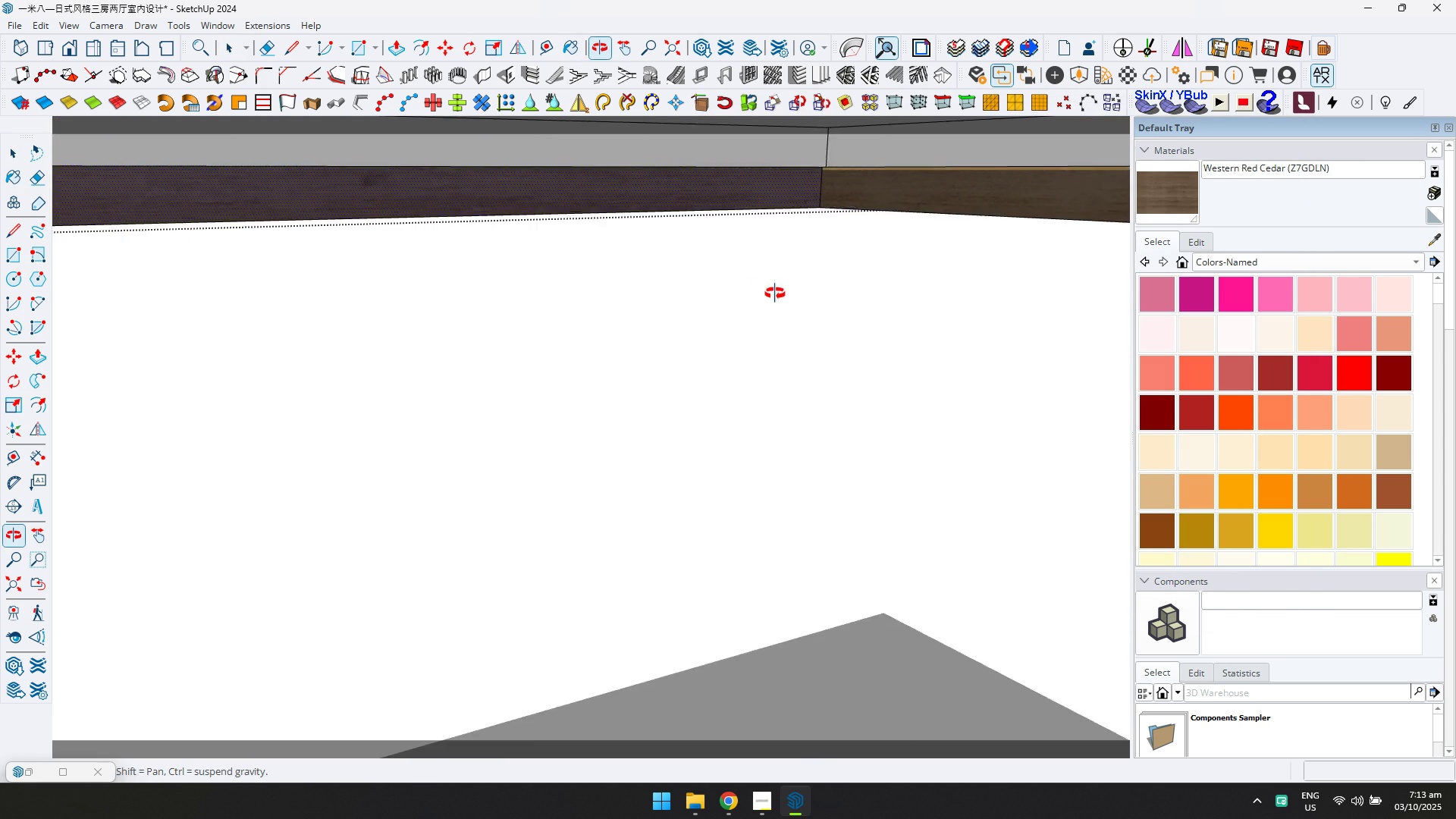 
scroll: coordinate [838, 167], scroll_direction: up, amount: 12.0
 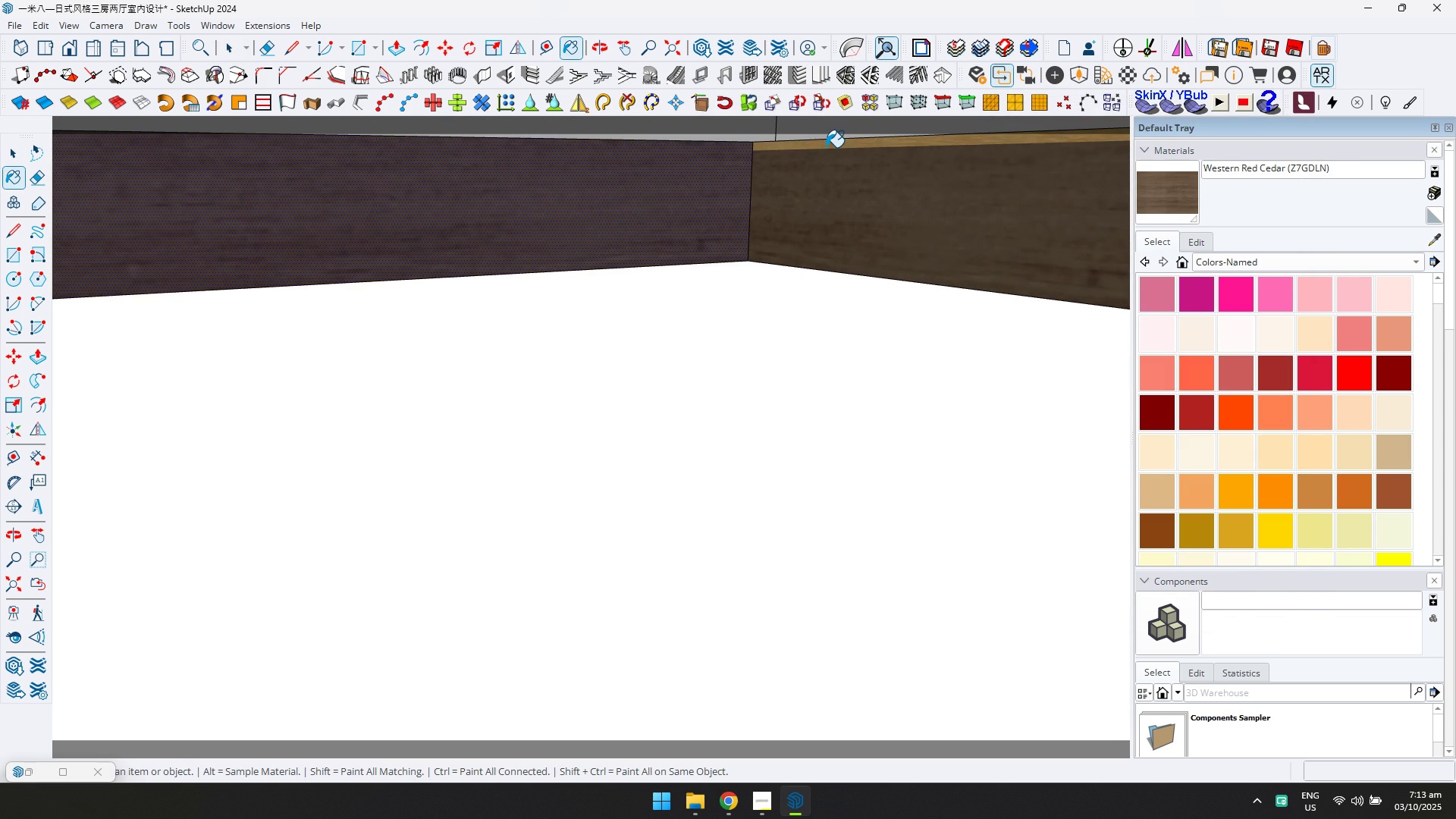 
left_click([826, 147])
 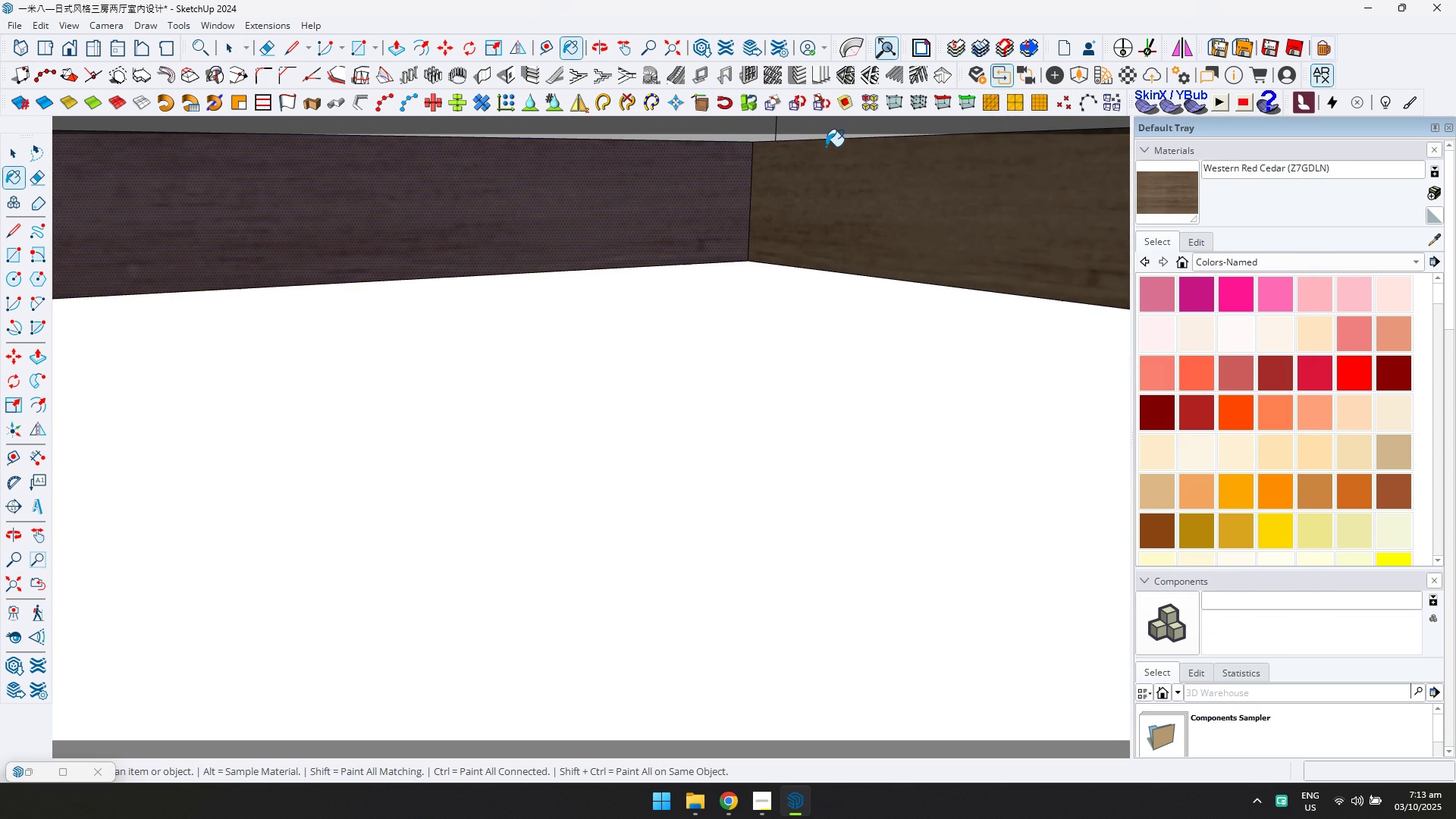 
hold_key(key=ShiftLeft, duration=0.5)
scroll: coordinate [604, 225], scroll_direction: down, amount: 5.0
 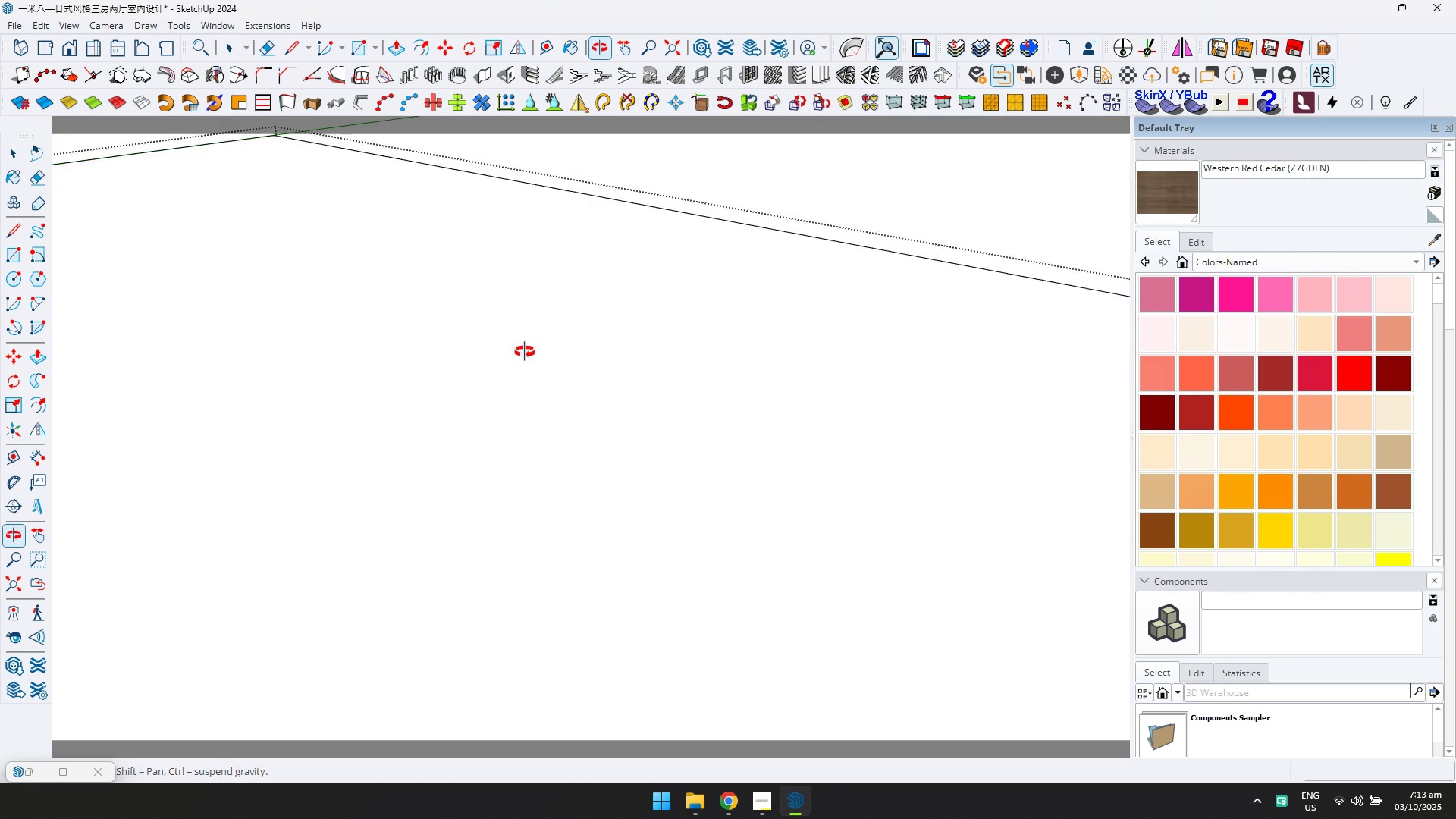 
middle_click([604, 225])
 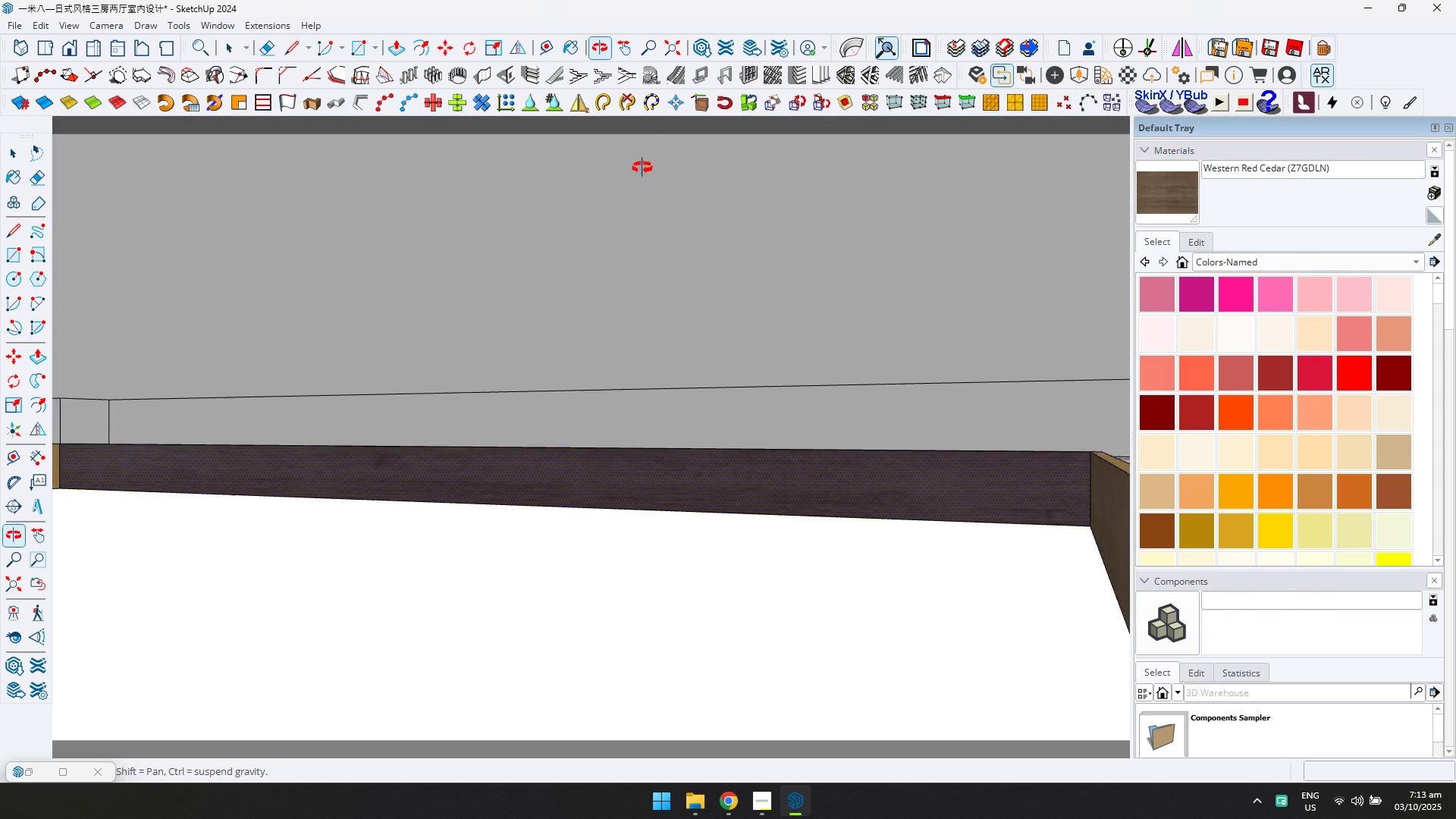 
hold_key(key=ShiftLeft, duration=0.73)
 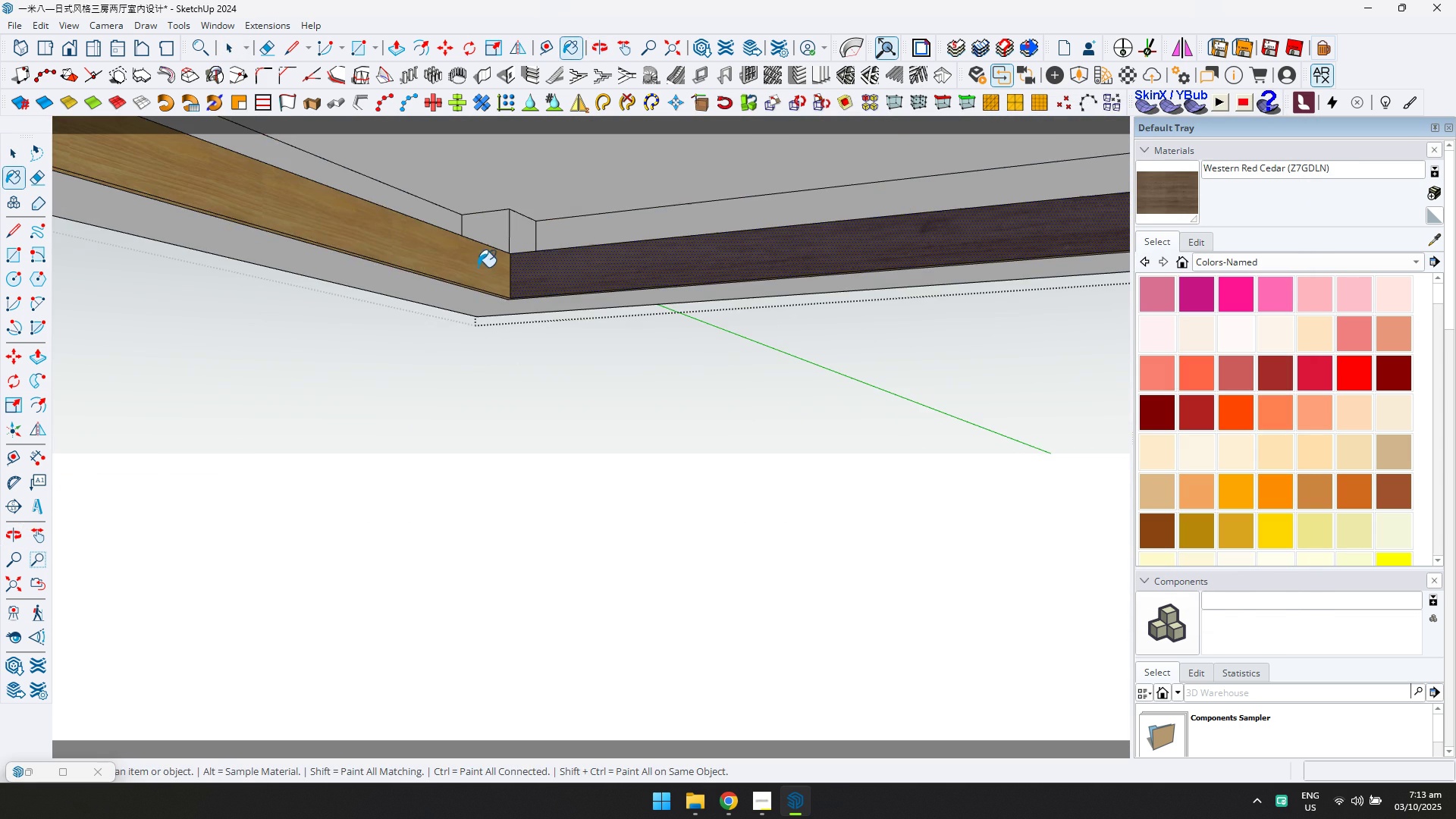 
left_click([475, 268])
 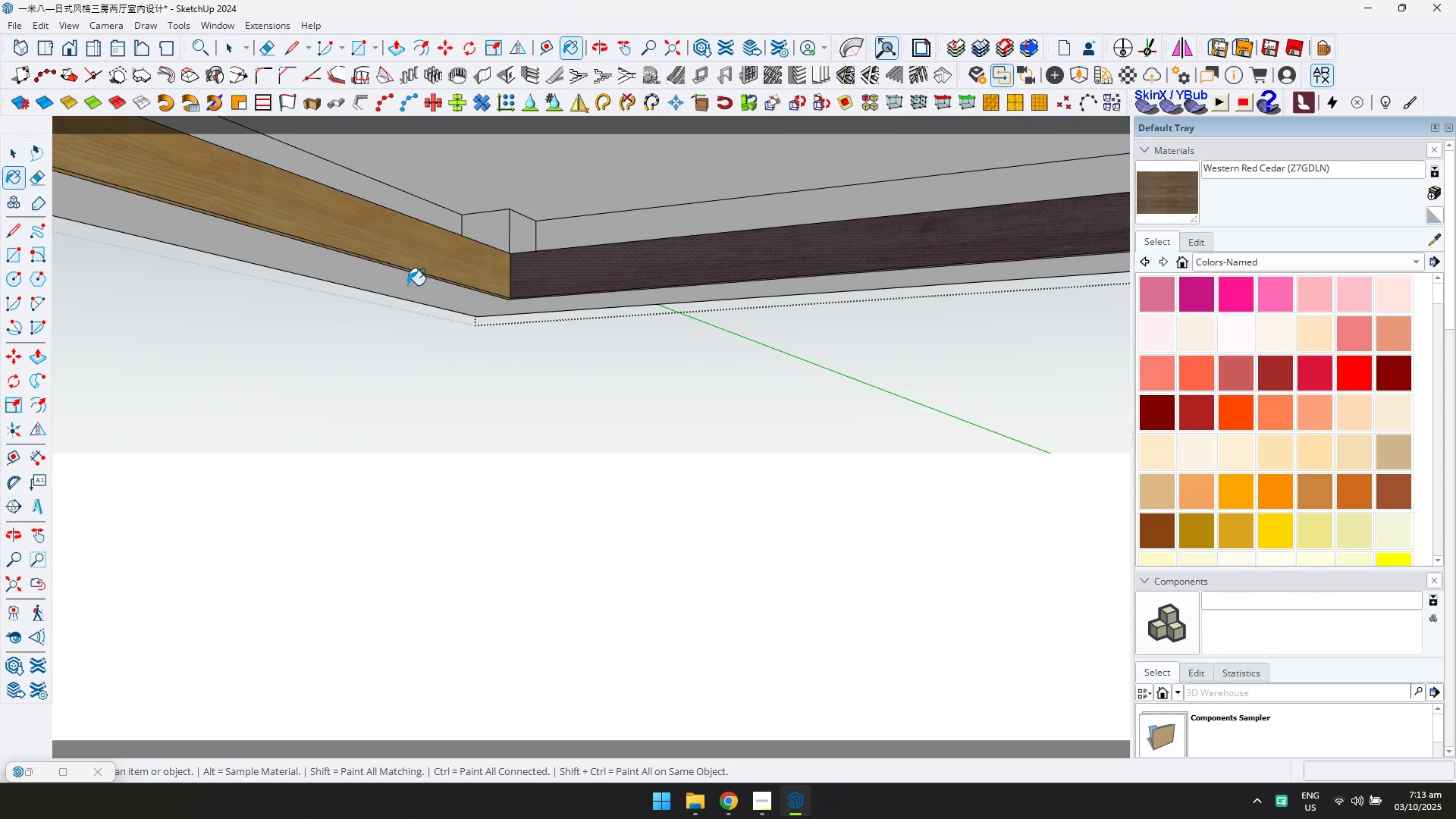 
hold_key(key=ShiftLeft, duration=0.39)
 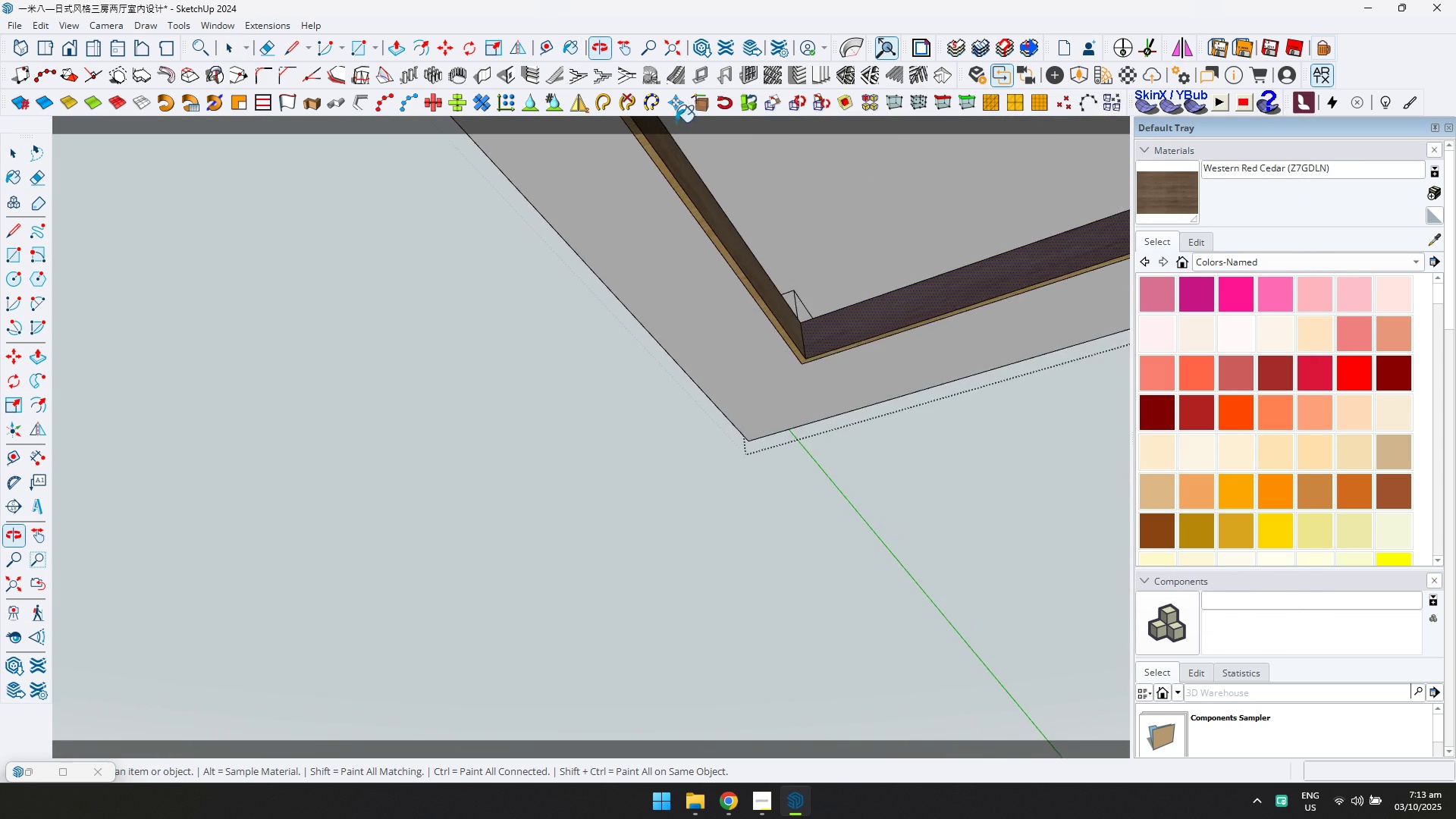 
scroll: coordinate [777, 362], scroll_direction: up, amount: 11.0
 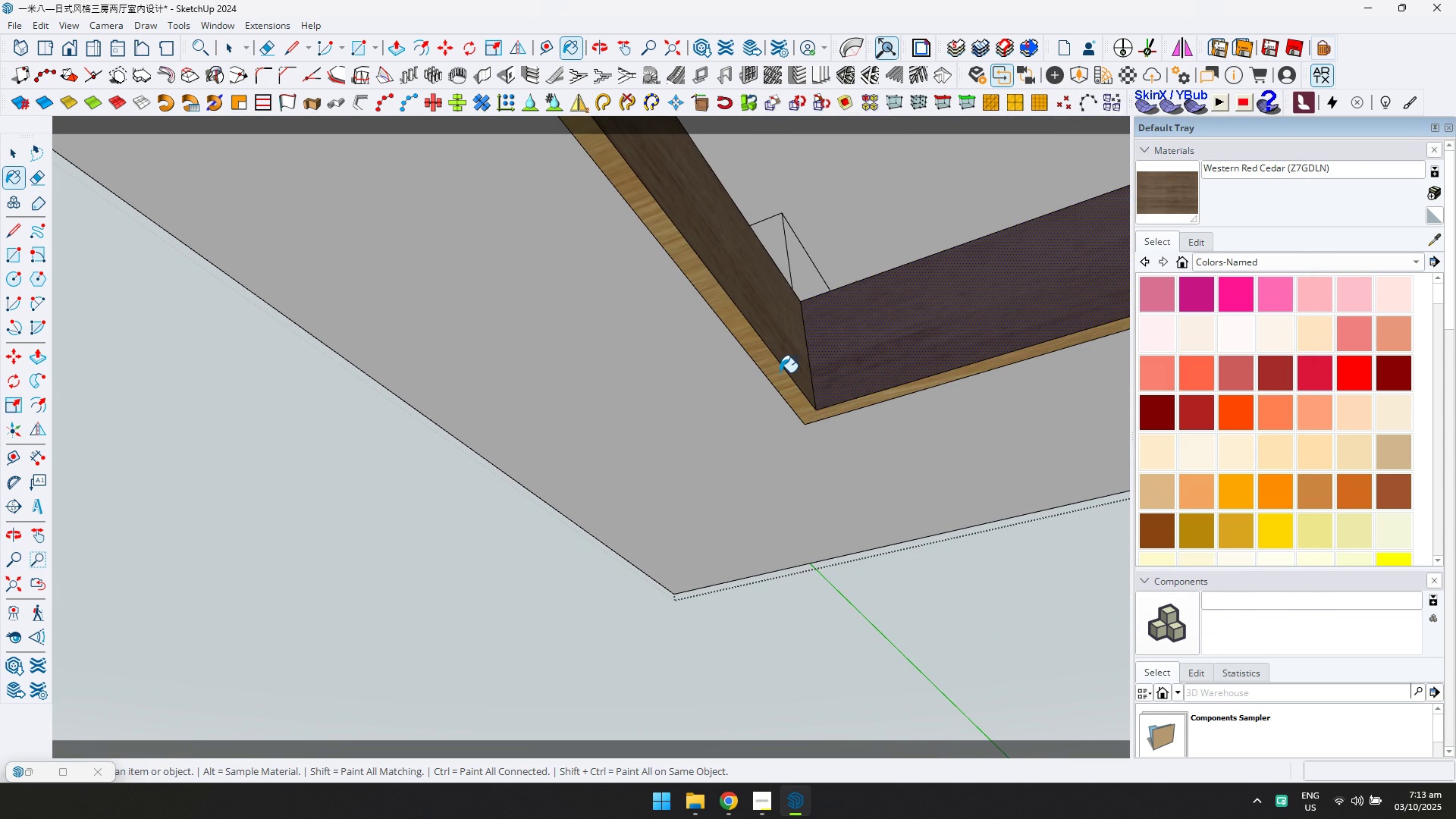 
hold_key(key=ControlLeft, duration=0.3)
left_click([780, 372])
 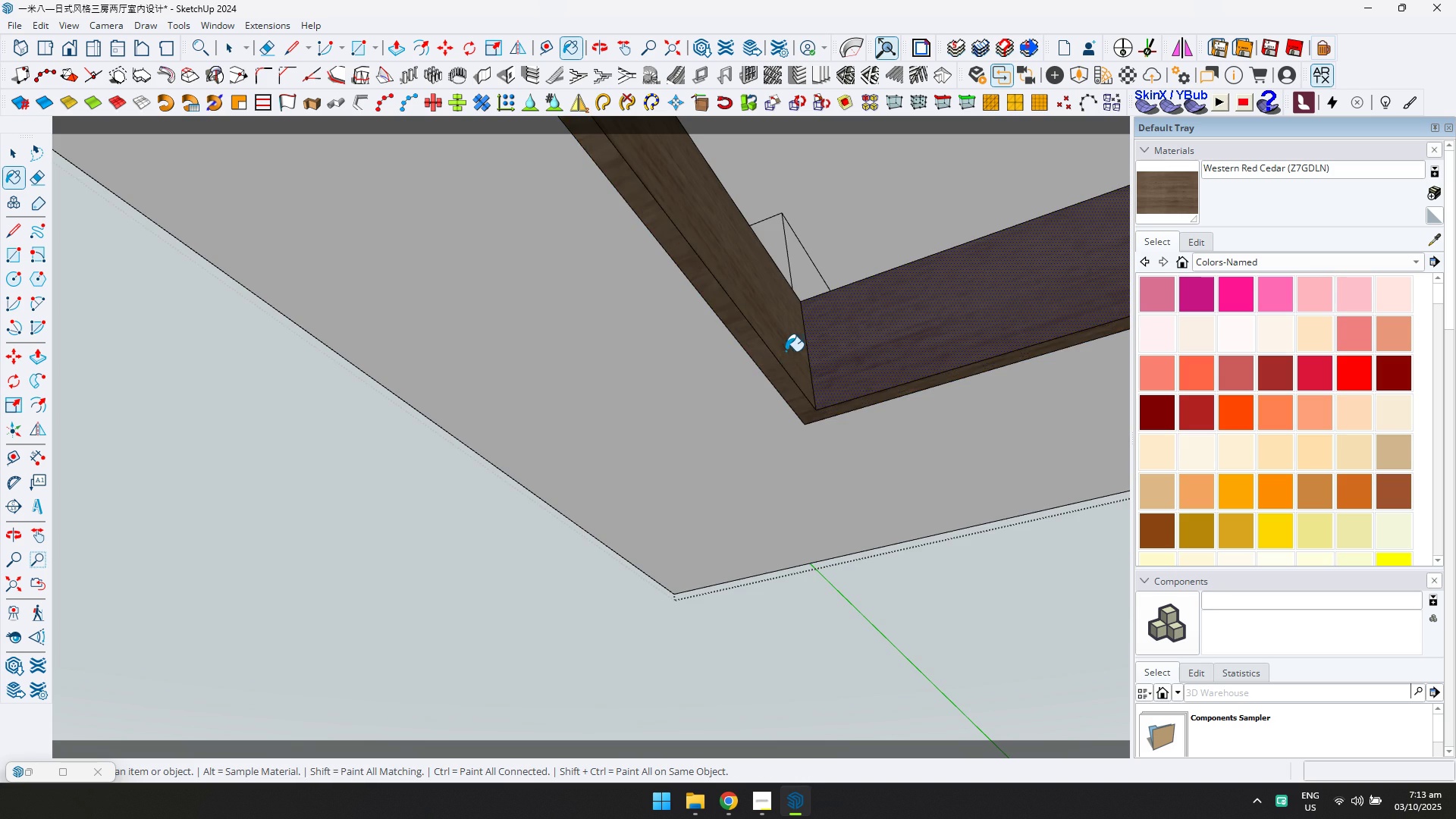 
scroll: coordinate [772, 330], scroll_direction: down, amount: 5.0
 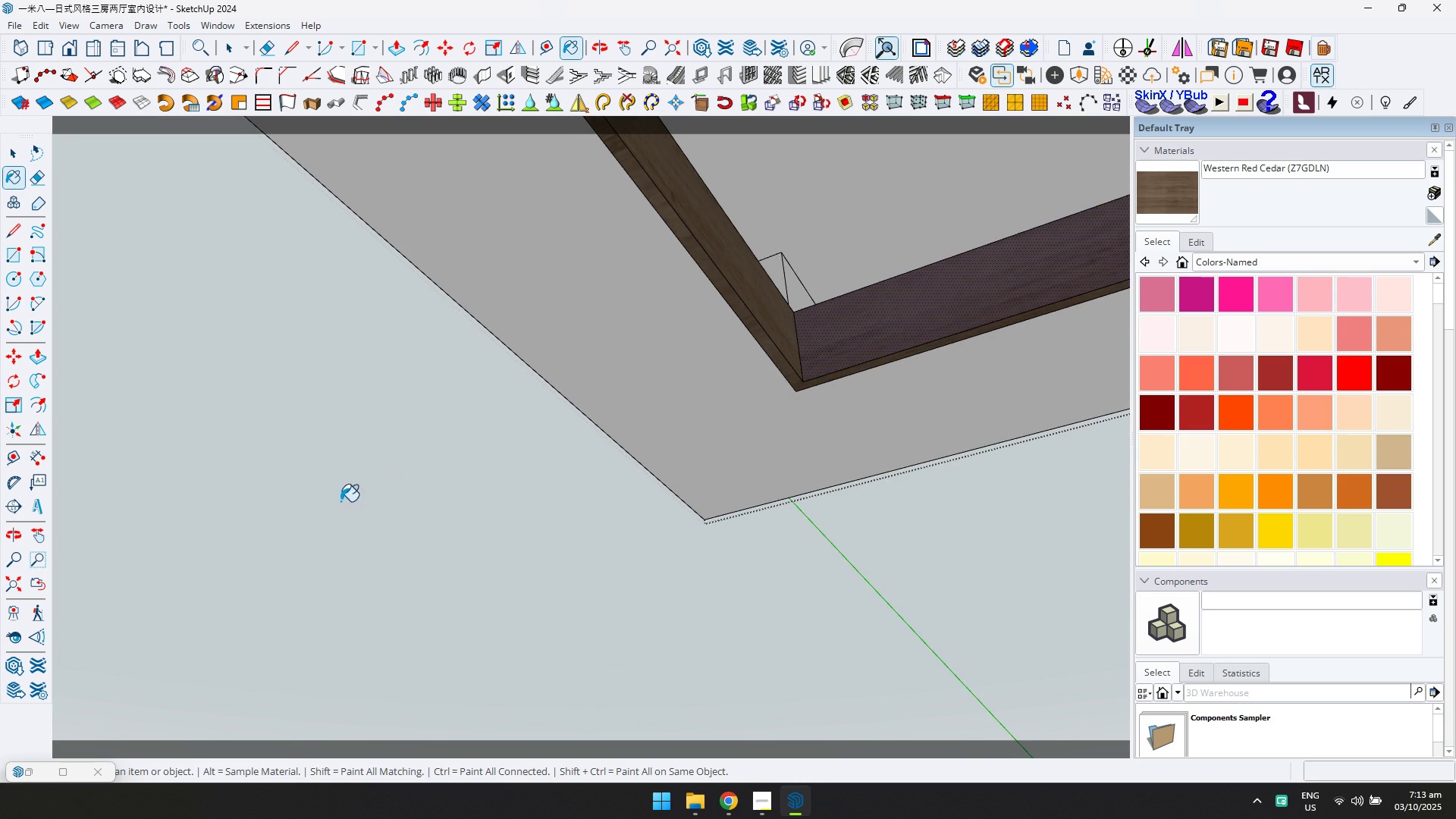 
middle_click([337, 502])
 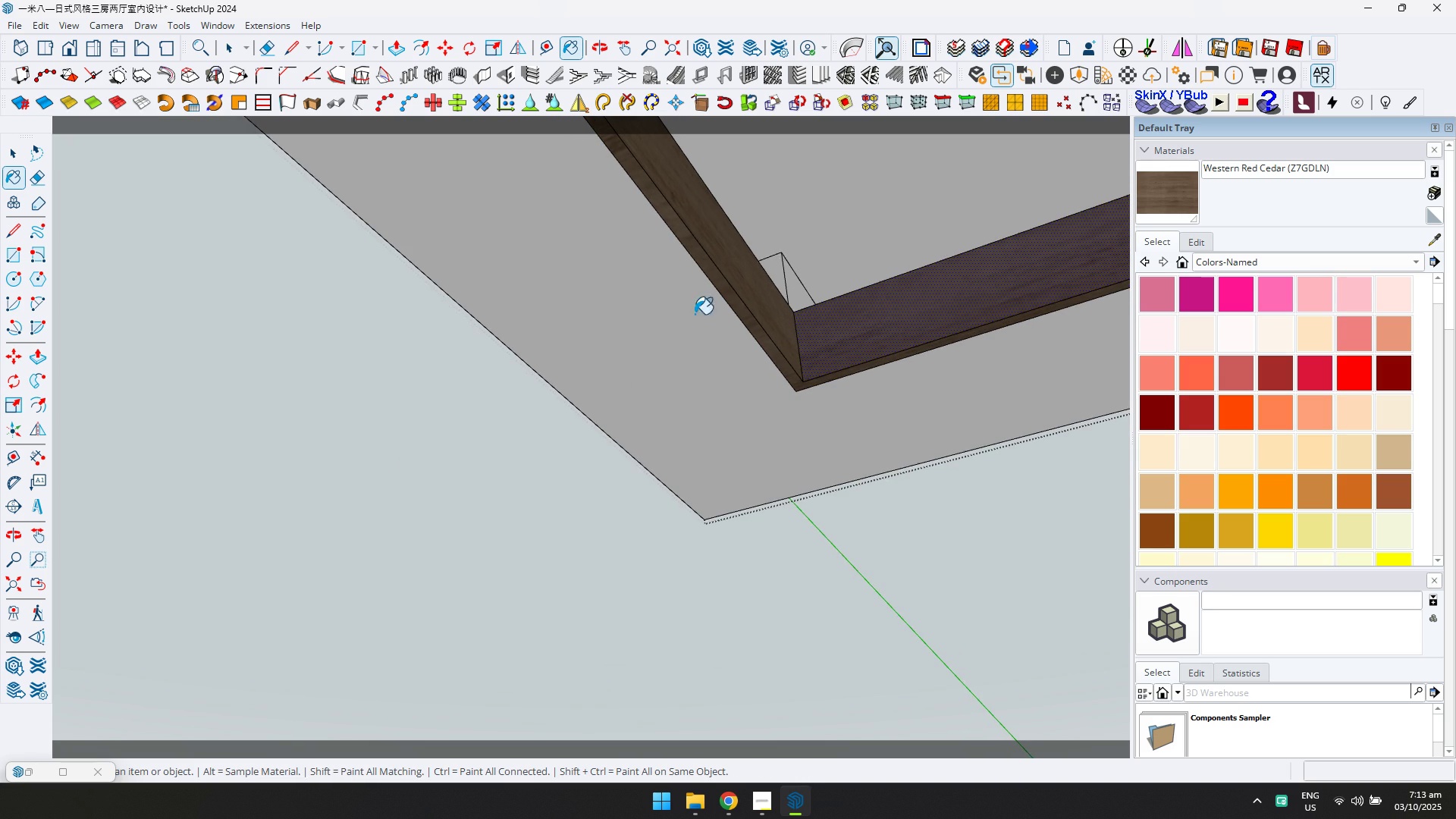 
scroll: coordinate [729, 296], scroll_direction: down, amount: 5.0
 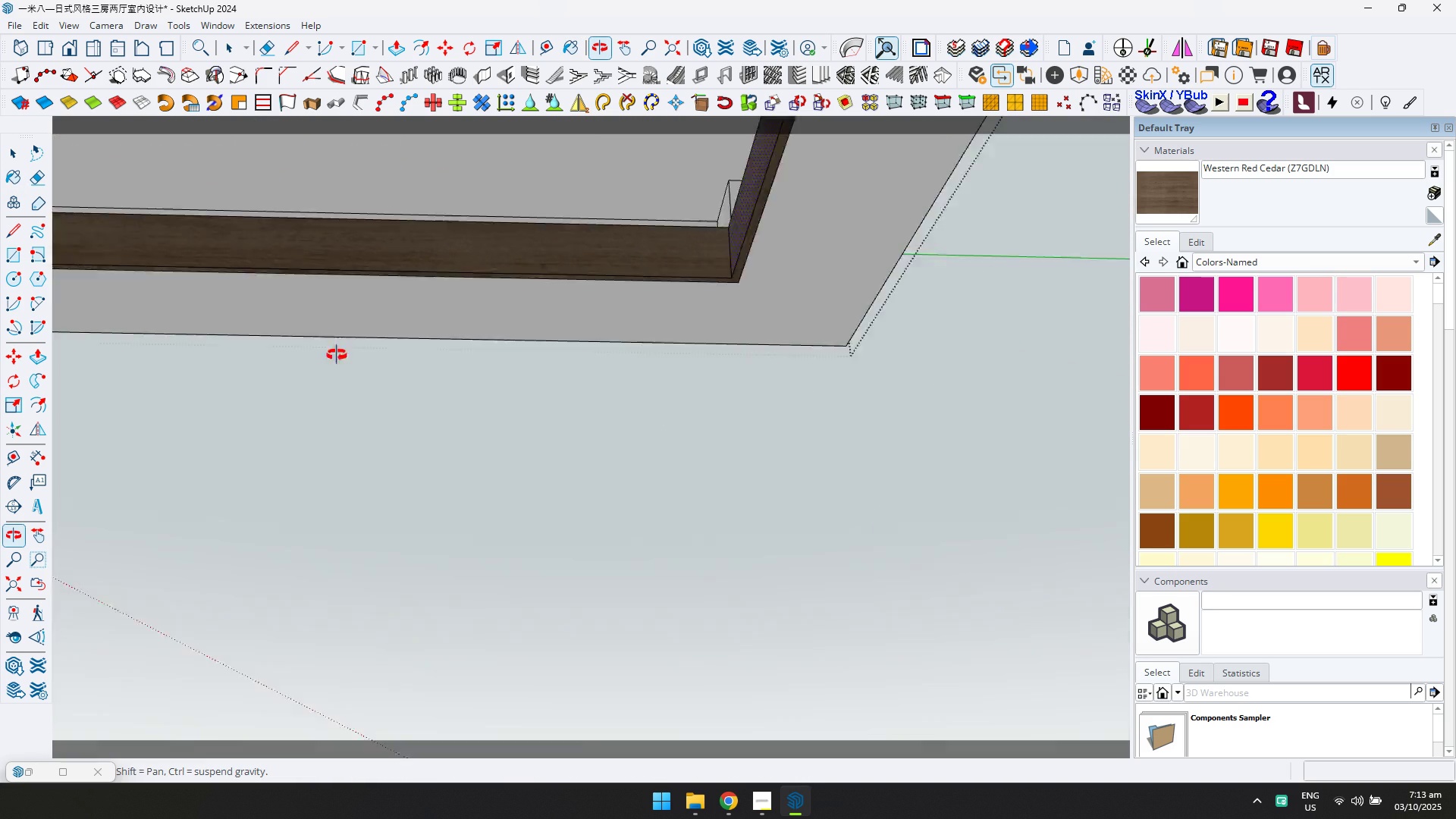 
hold_key(key=ShiftLeft, duration=0.53)
 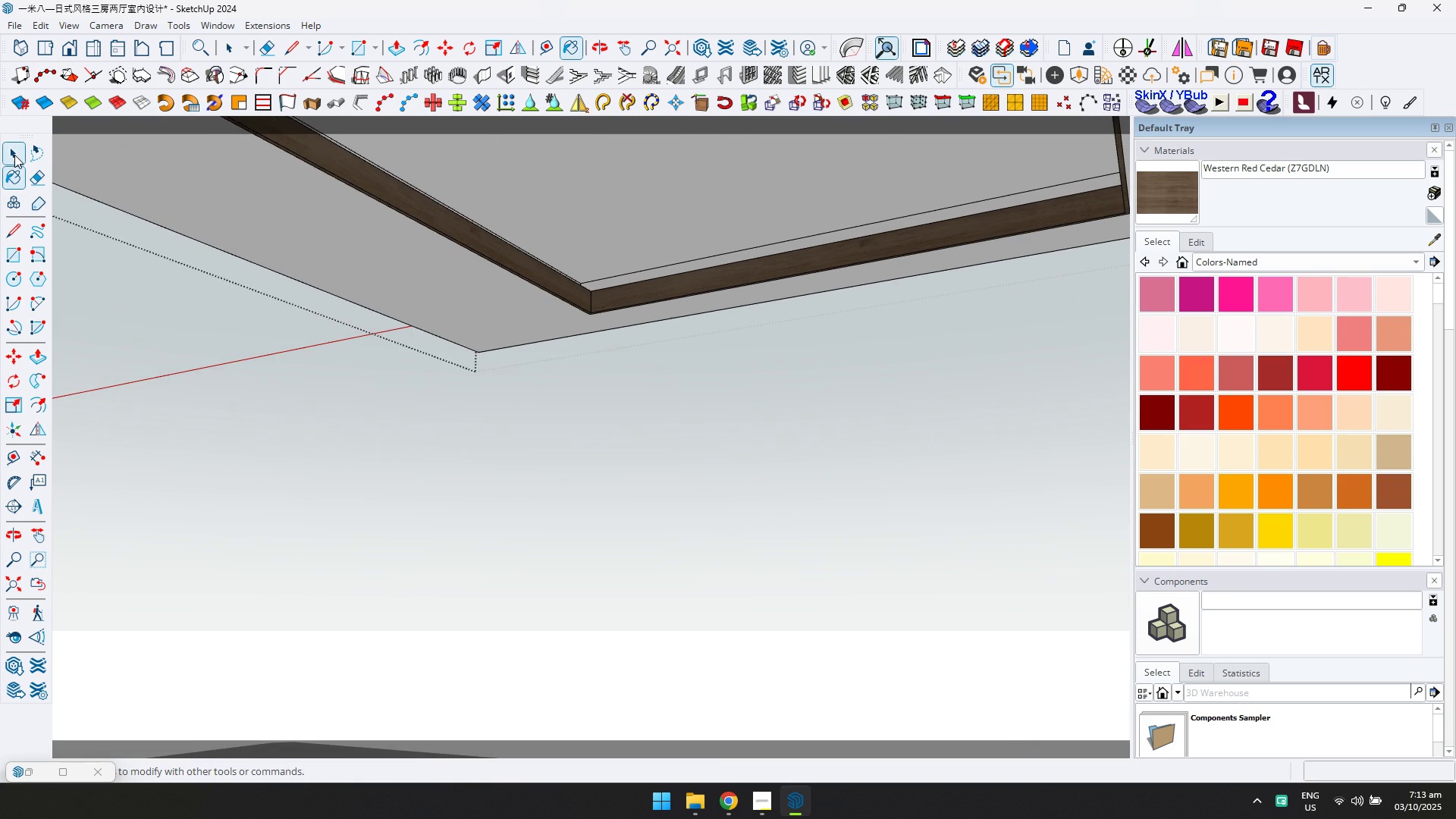 
scroll: coordinate [604, 332], scroll_direction: up, amount: 7.0
 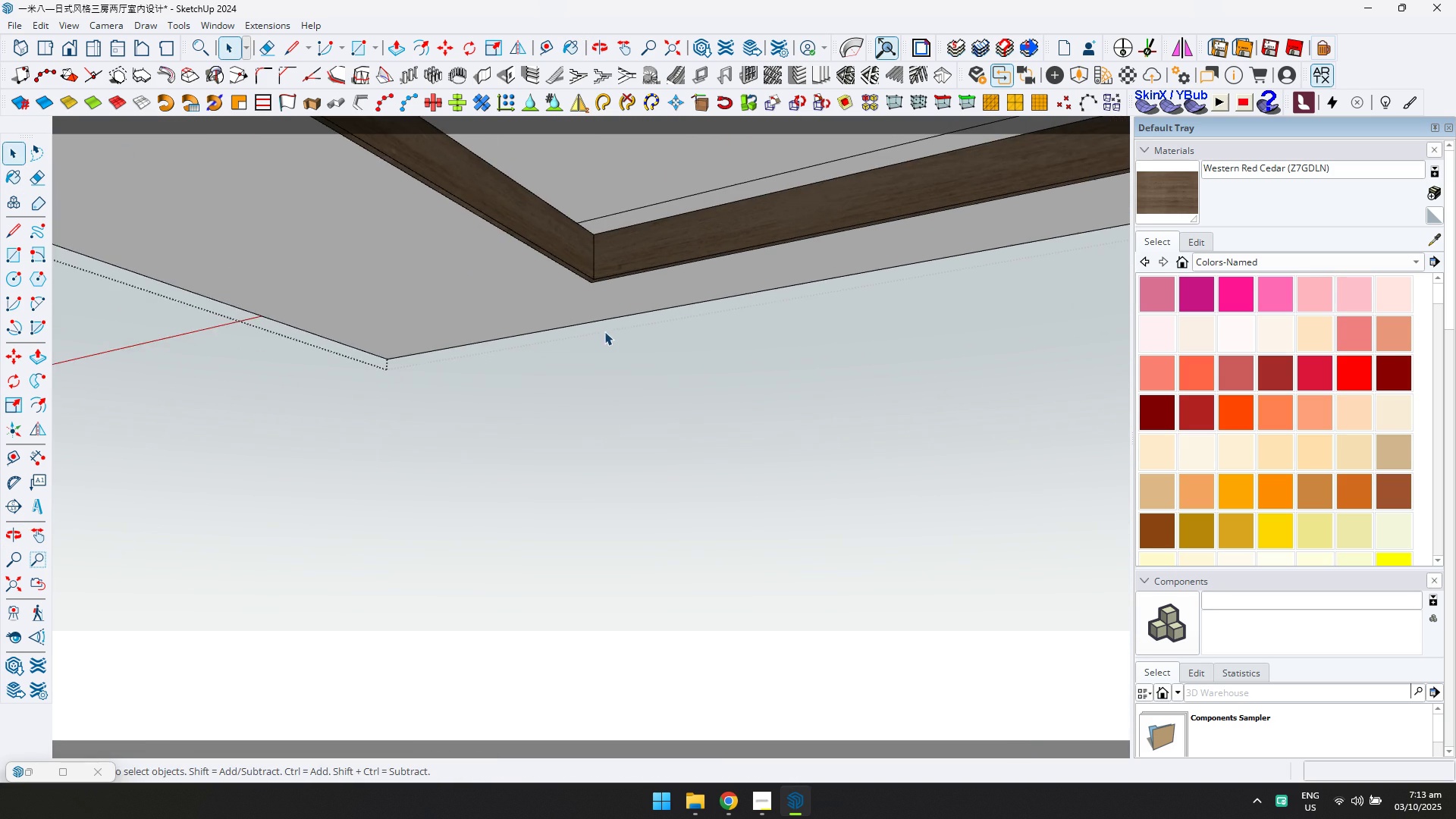 
key(Escape)
 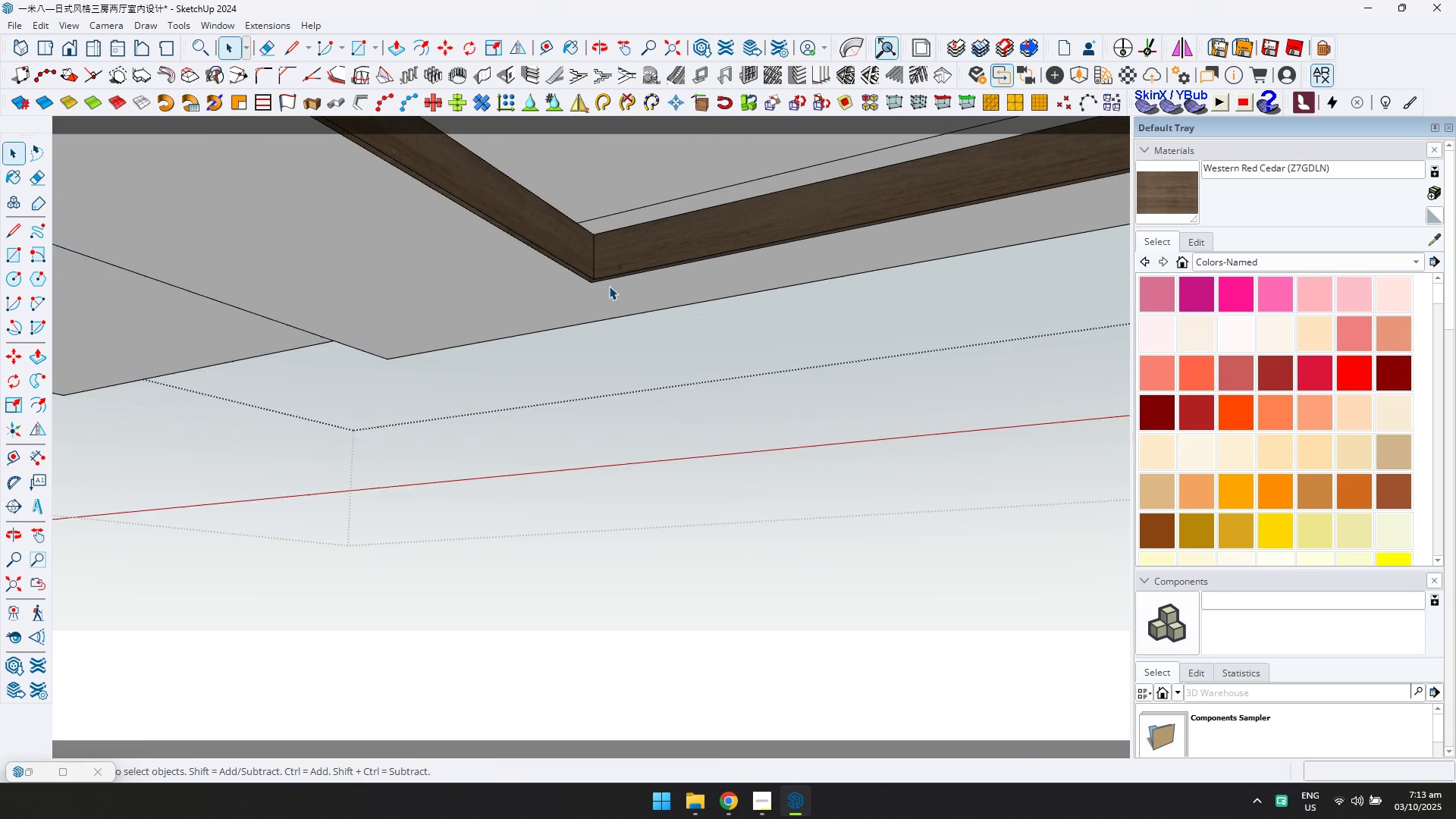 
key(Shift+ShiftLeft)
 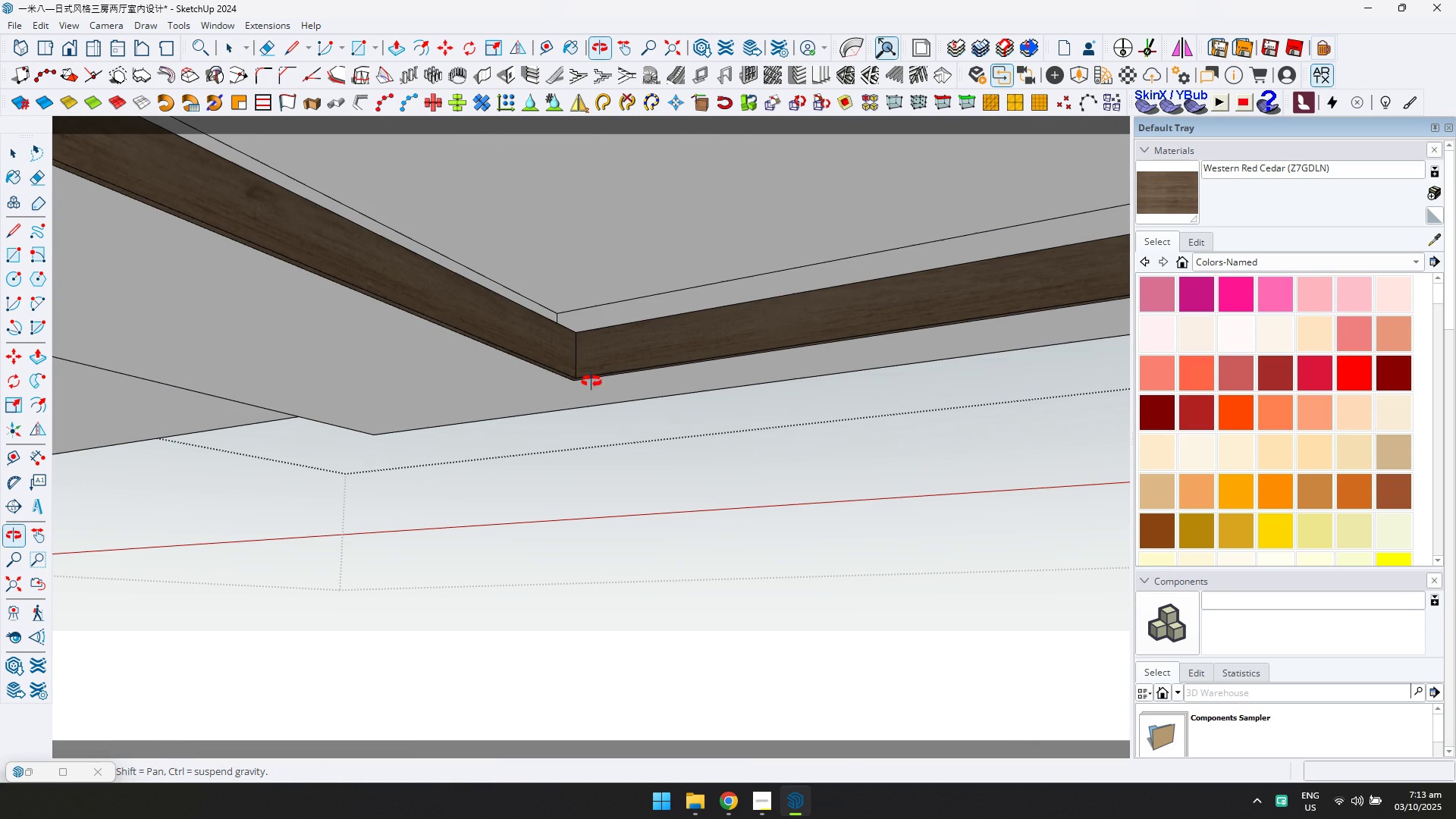 
key(Escape)
 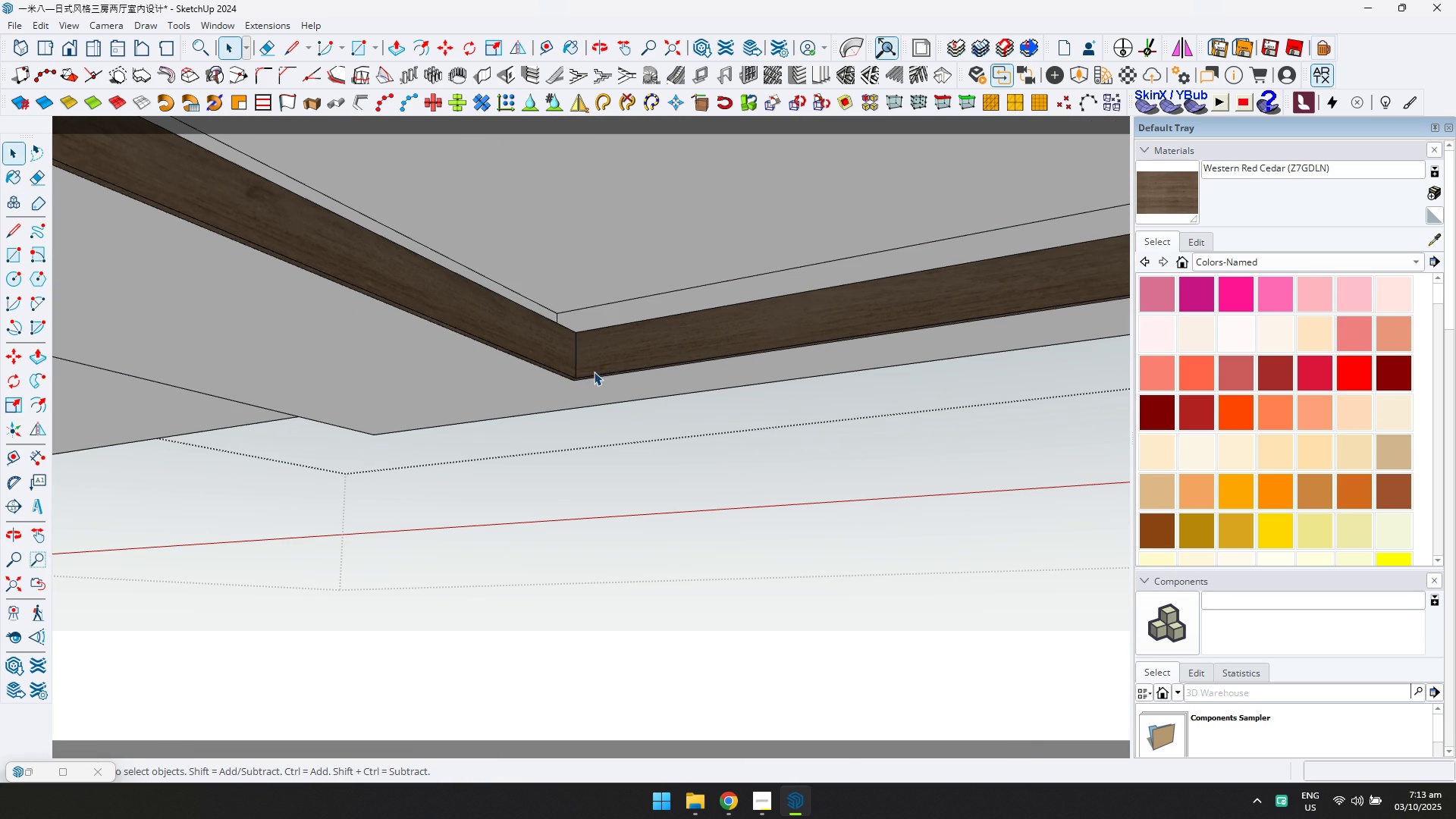 
key(Escape)
 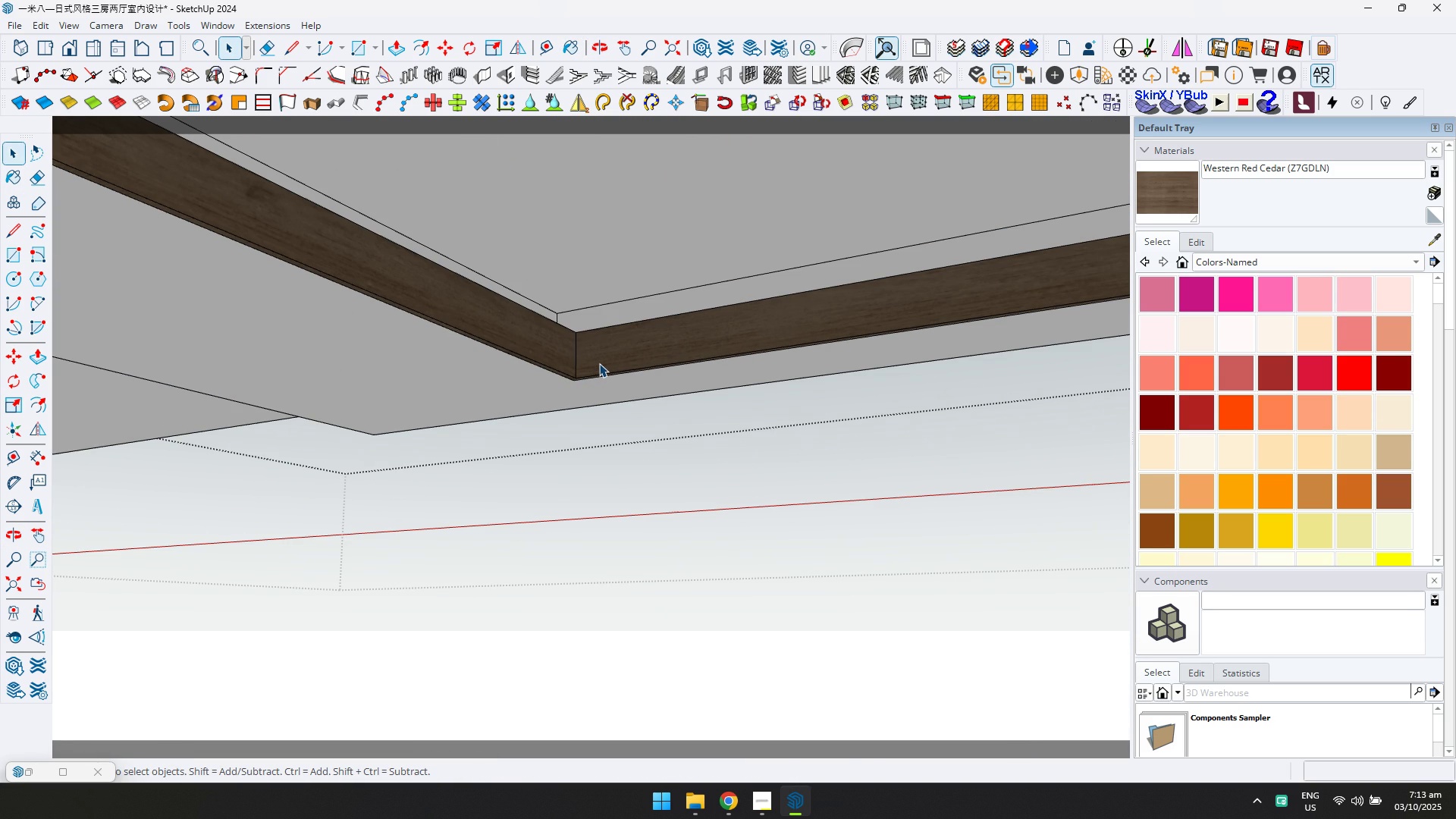 
scroll: coordinate [608, 360], scroll_direction: down, amount: 6.0
 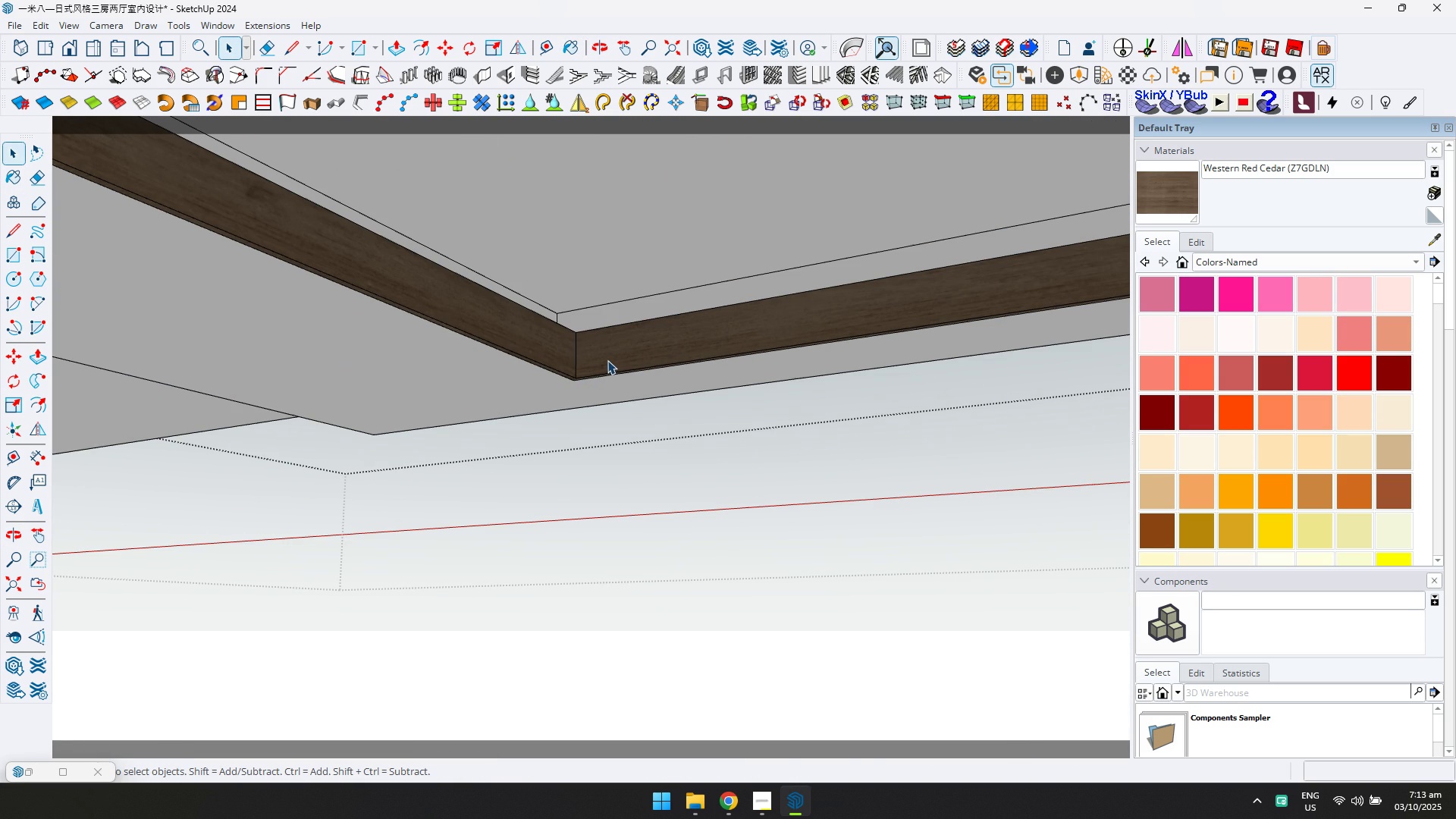 
key(Escape)